 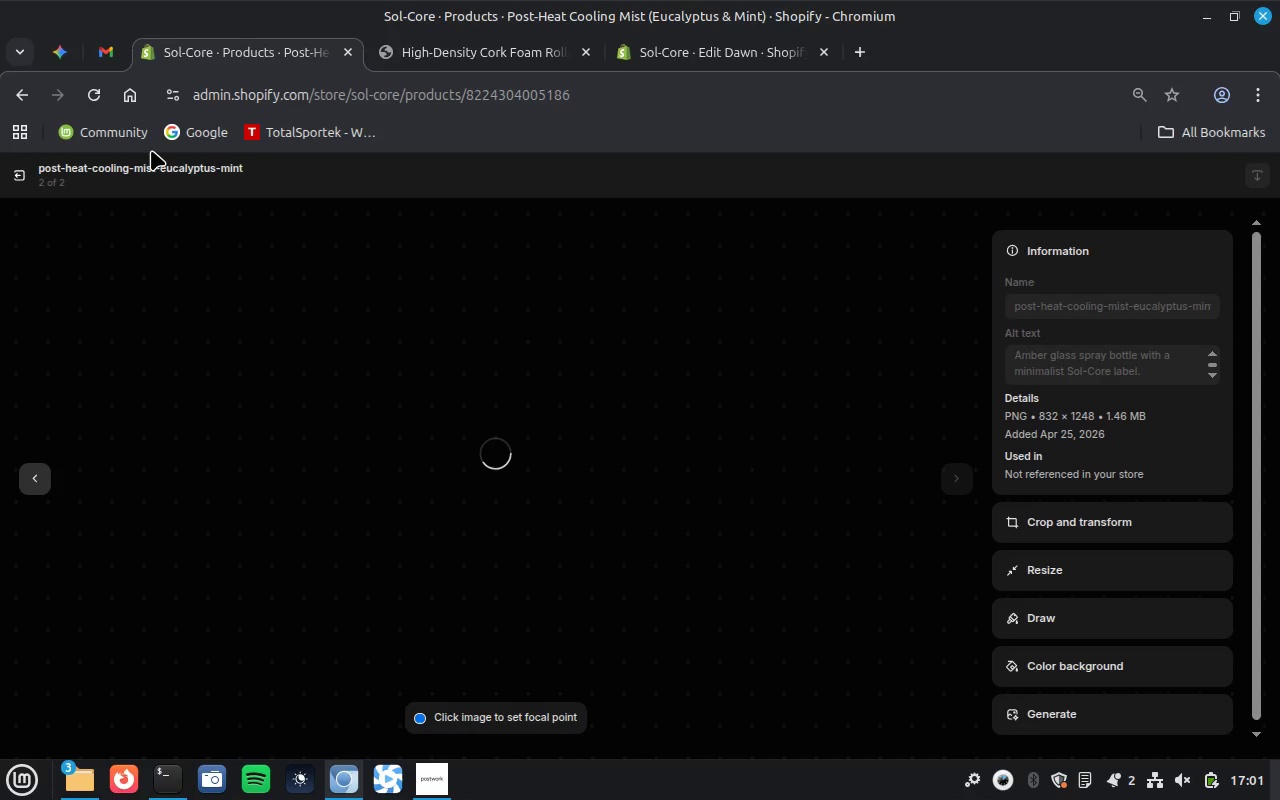 
left_click([11, 173])
 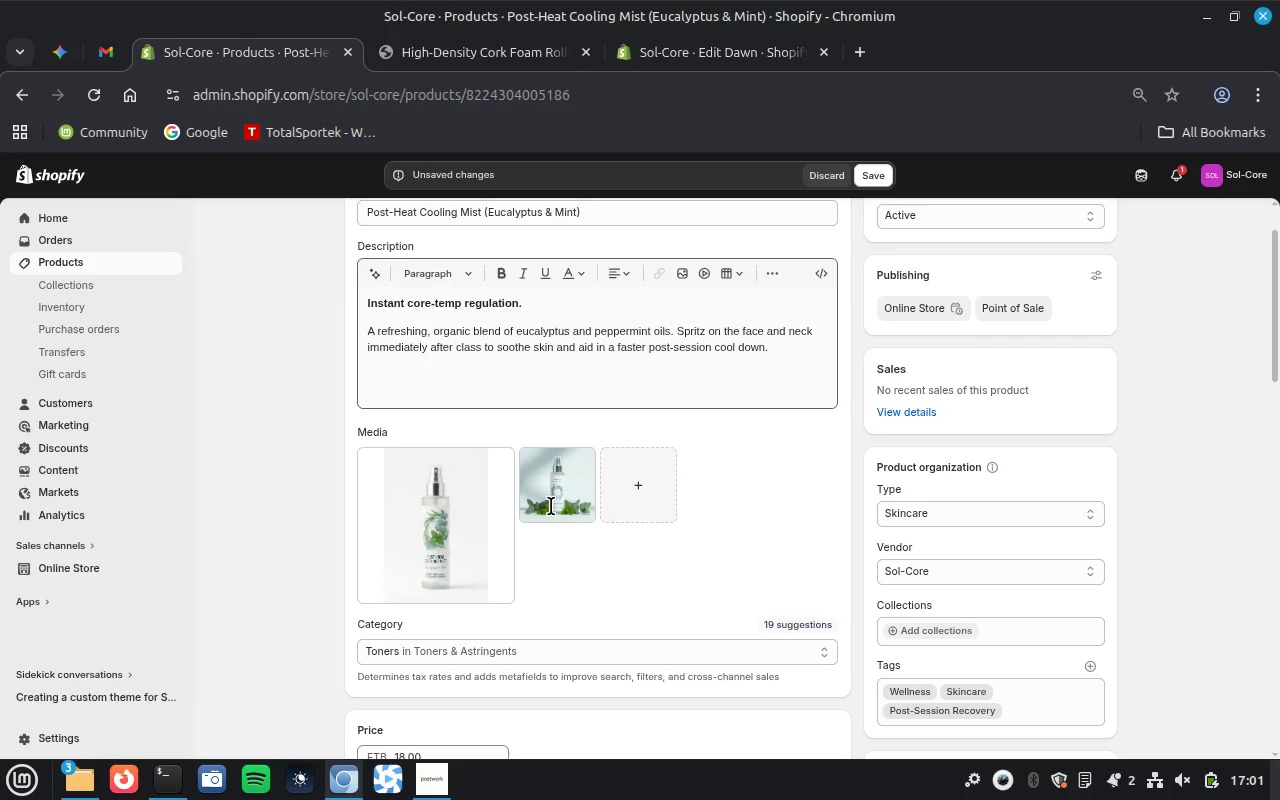 
left_click([554, 507])
 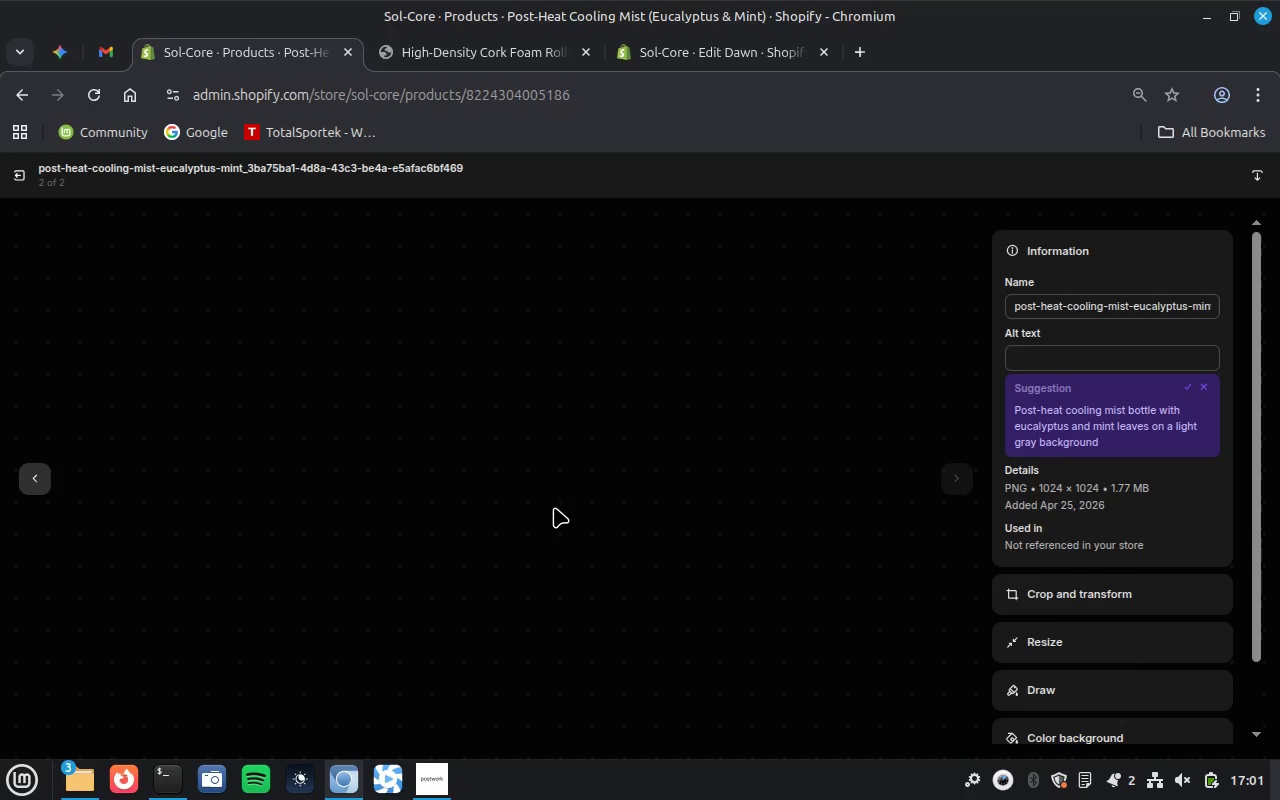 
wait(7.19)
 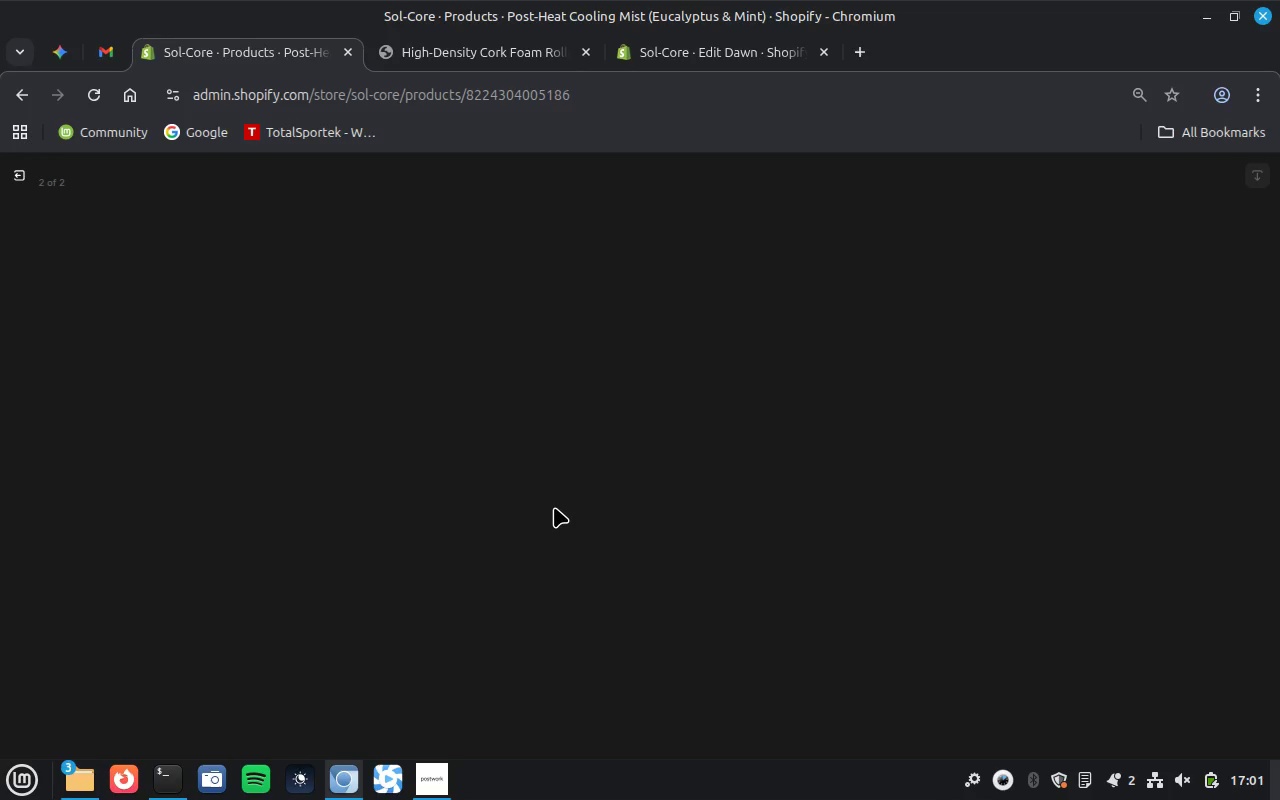 
left_click([1071, 355])
 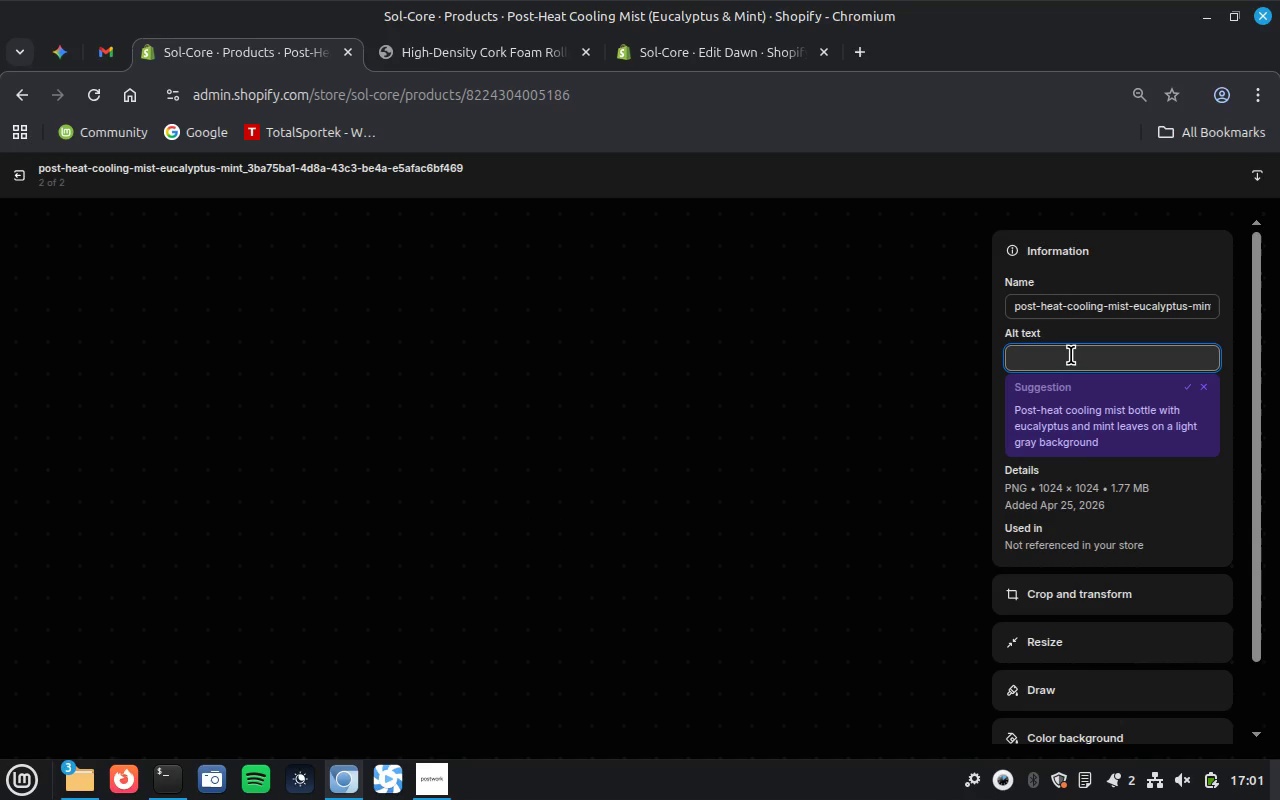 
key(Control+V)
 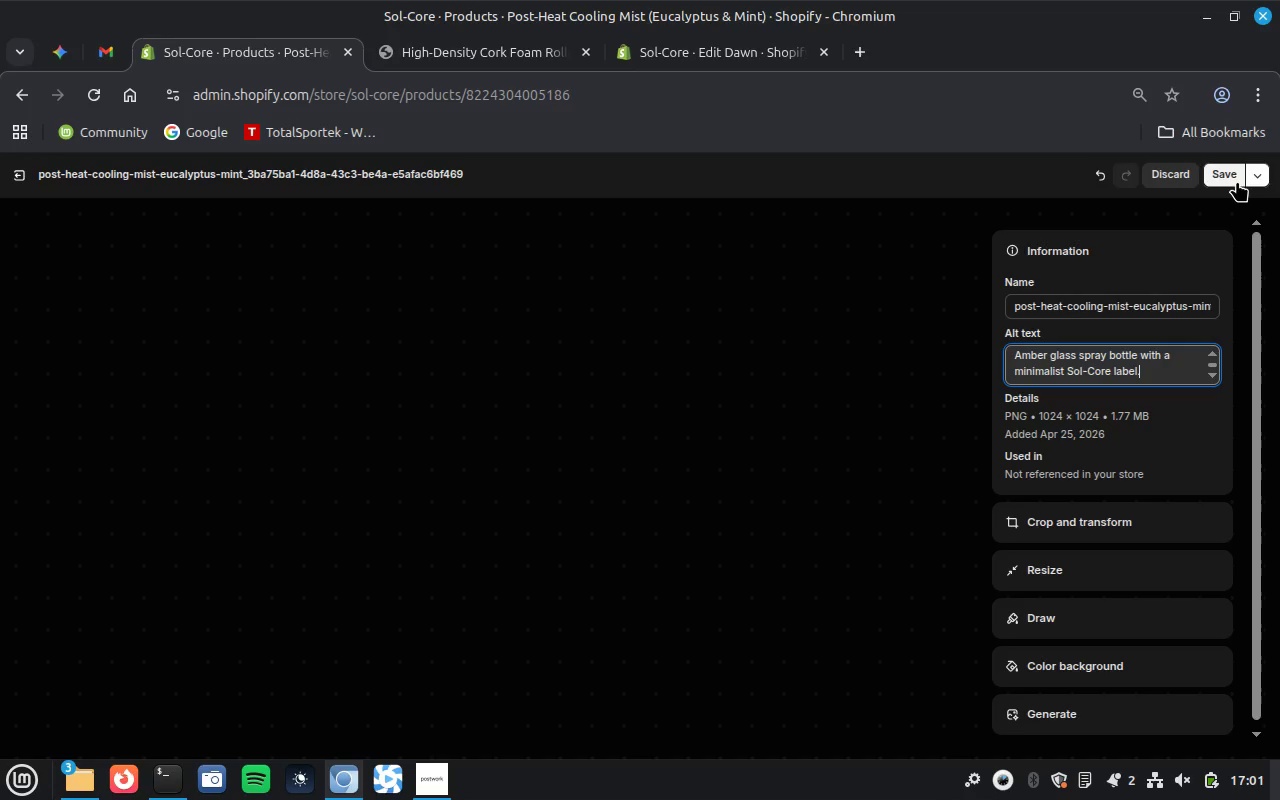 
left_click([1227, 176])
 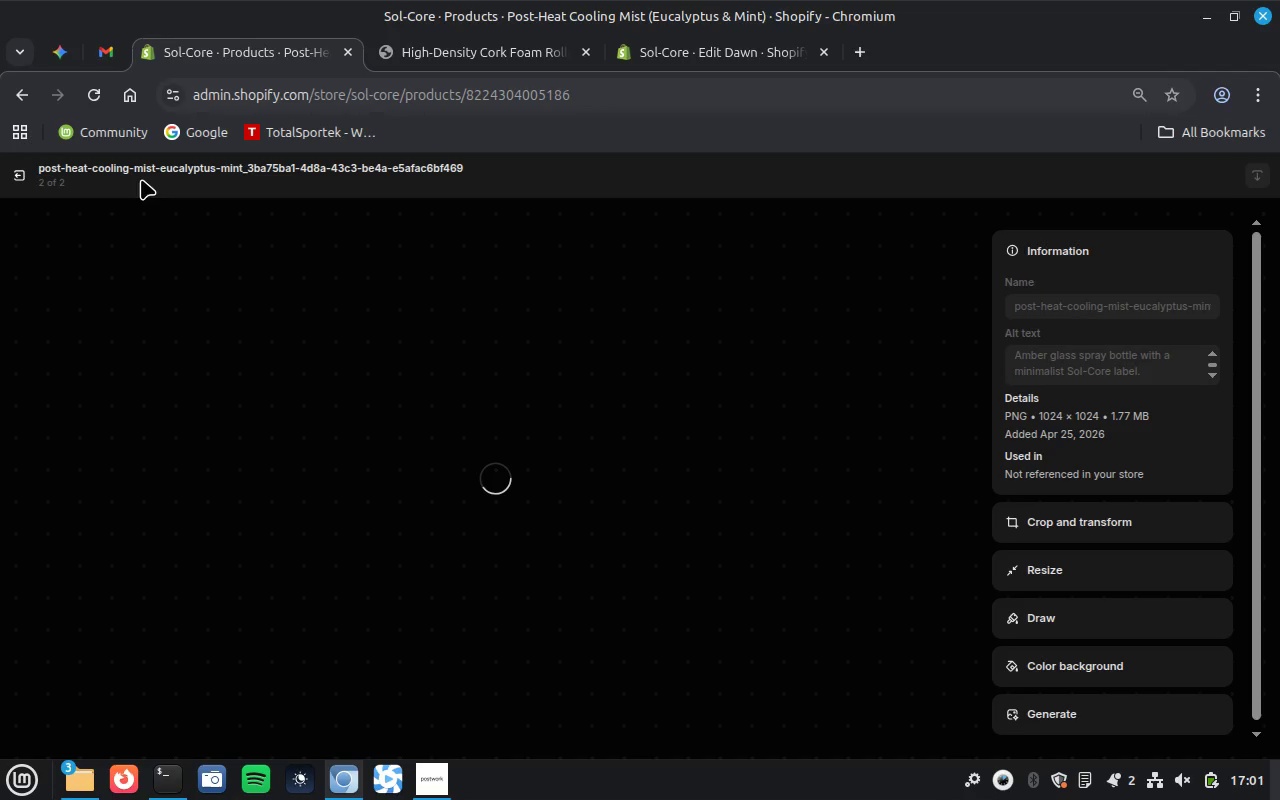 
left_click([18, 173])
 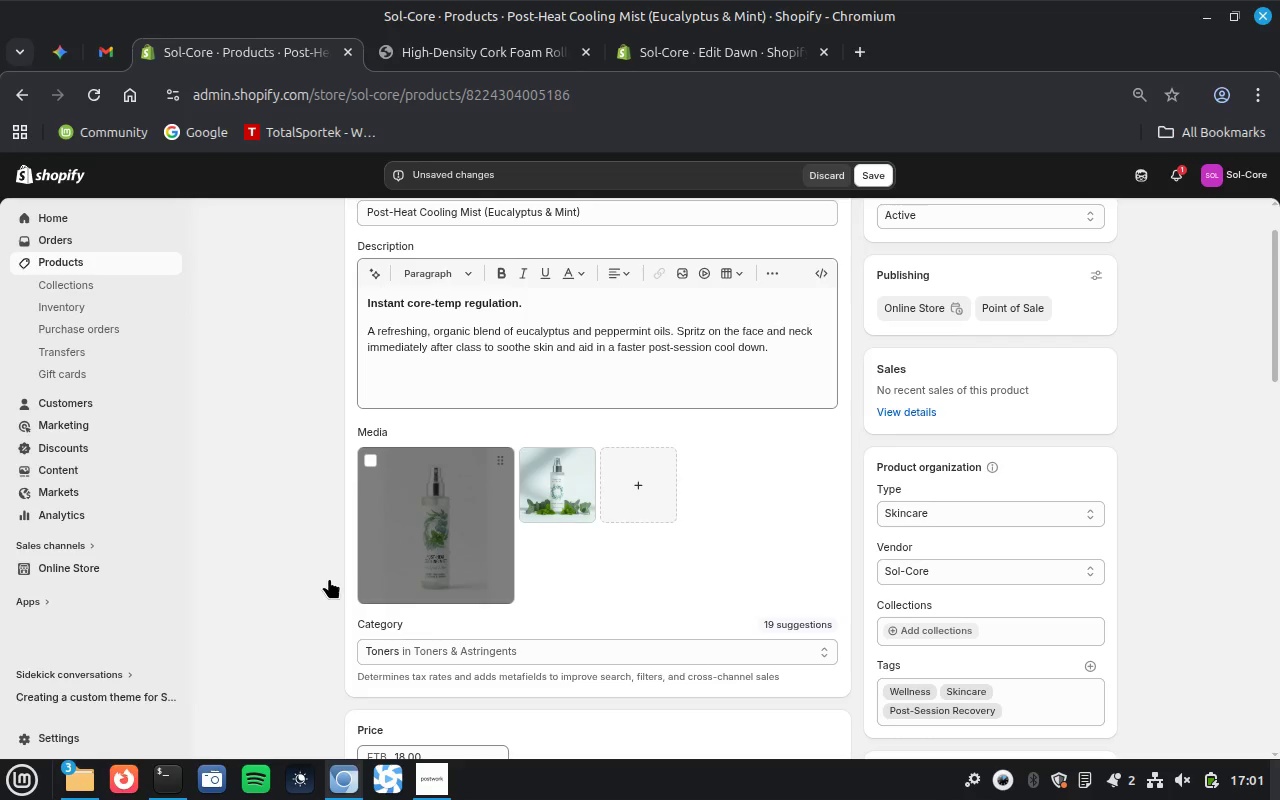 
scroll: coordinate [329, 578], scroll_direction: down, amount: 7.0
 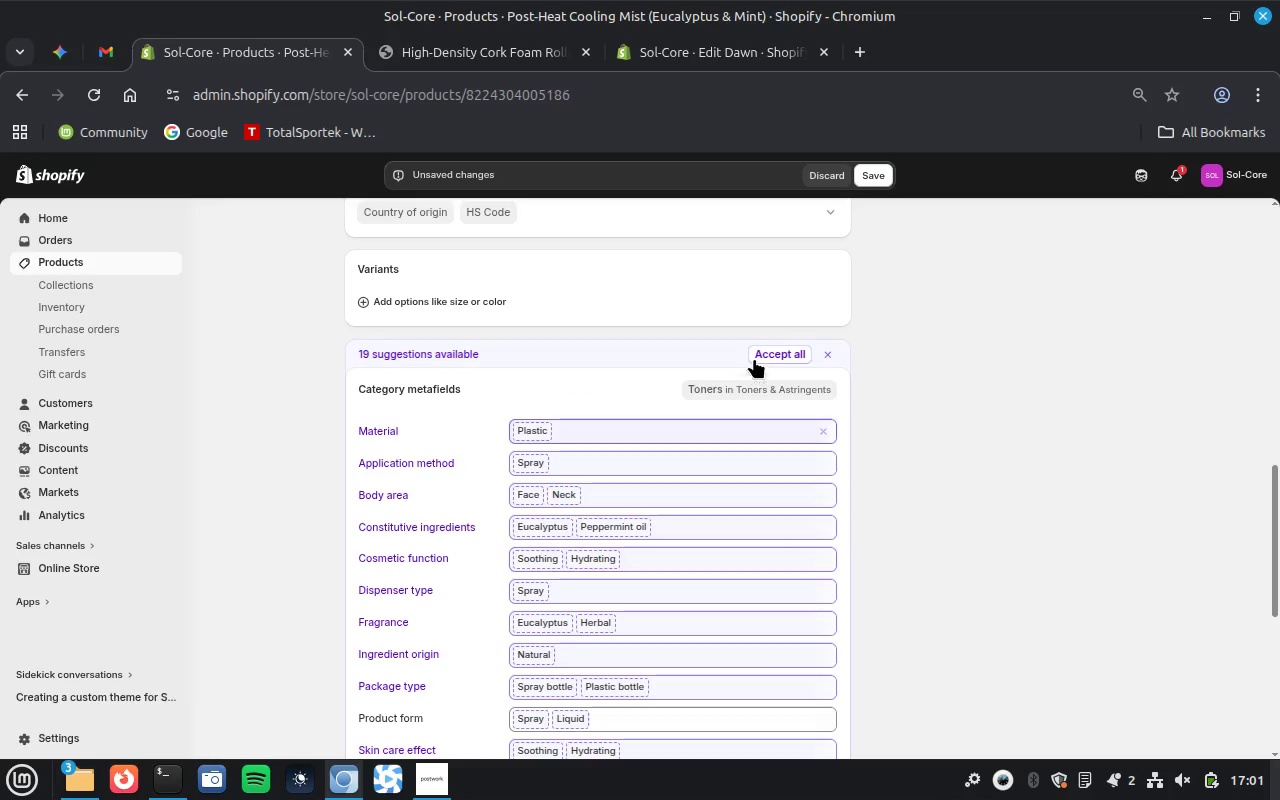 
left_click([771, 351])
 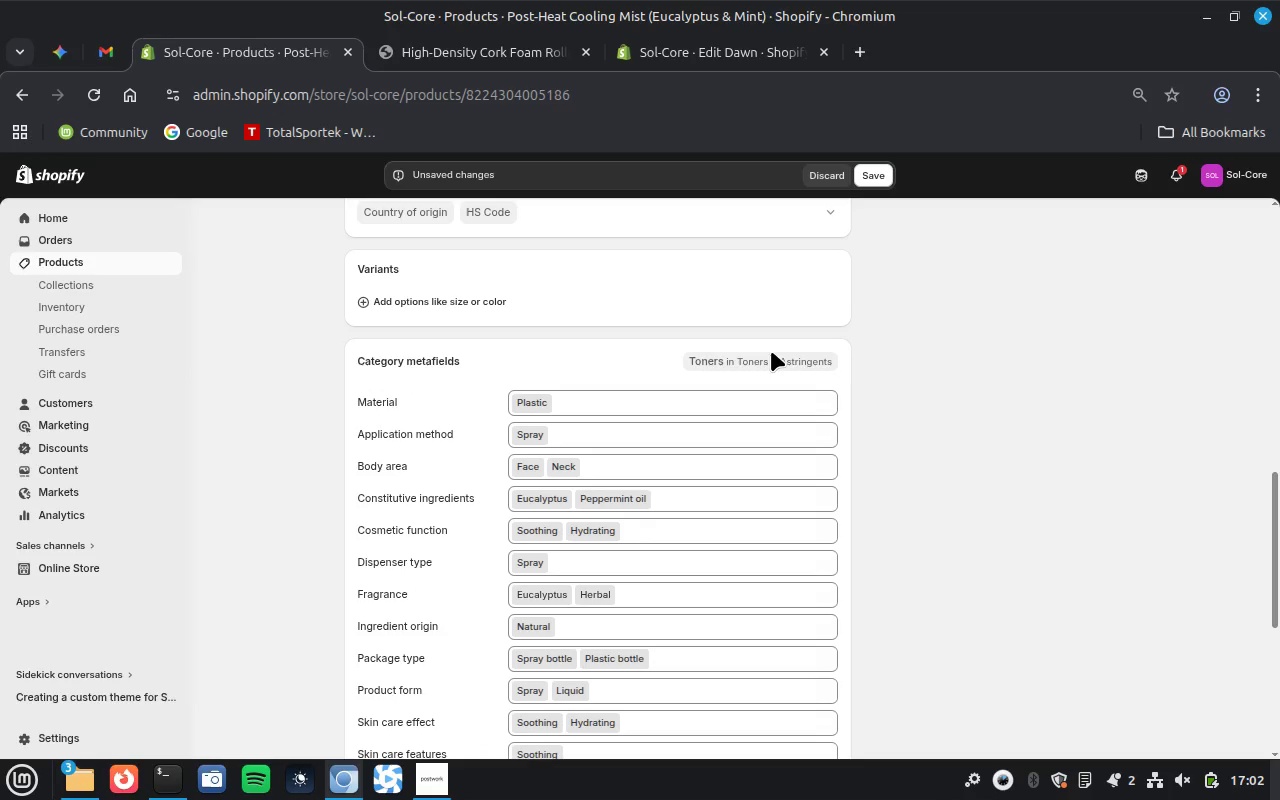 
scroll: coordinate [1002, 504], scroll_direction: down, amount: 4.0
 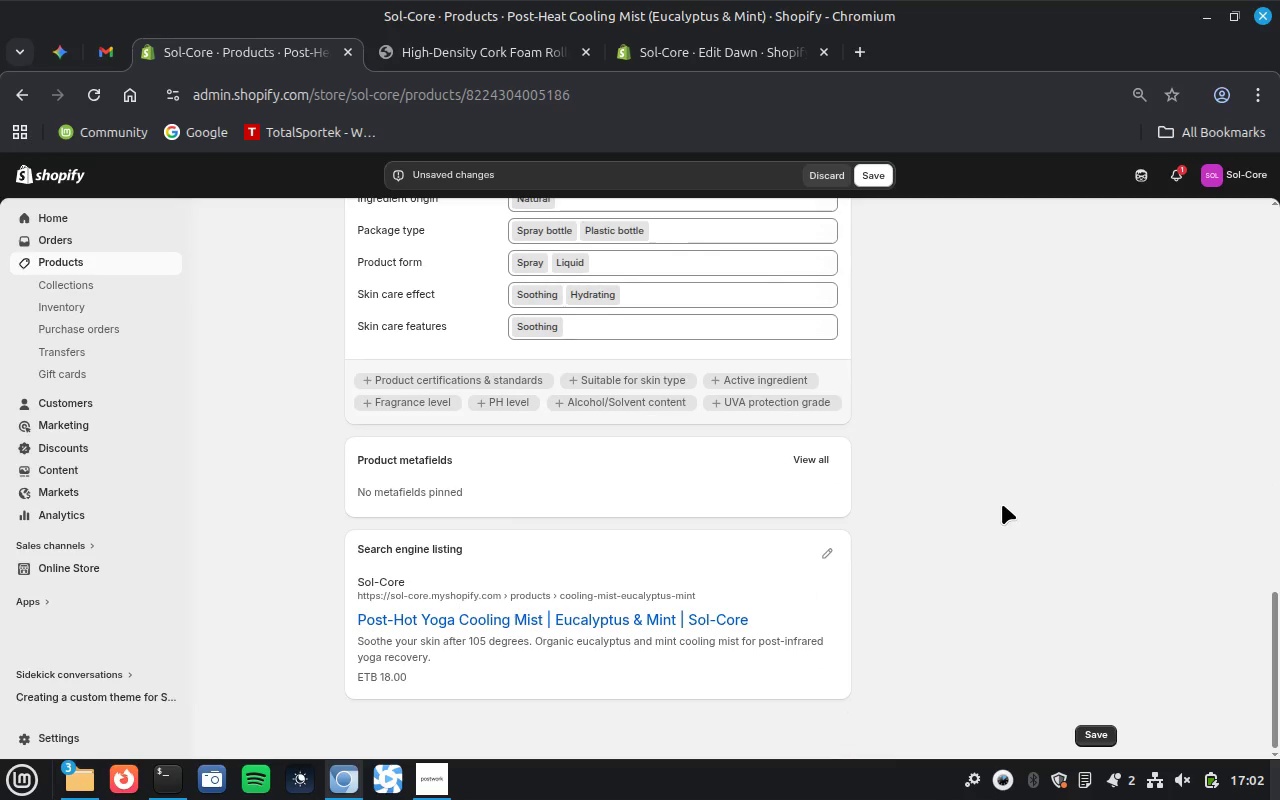 
scroll: coordinate [1002, 504], scroll_direction: up, amount: 3.0
 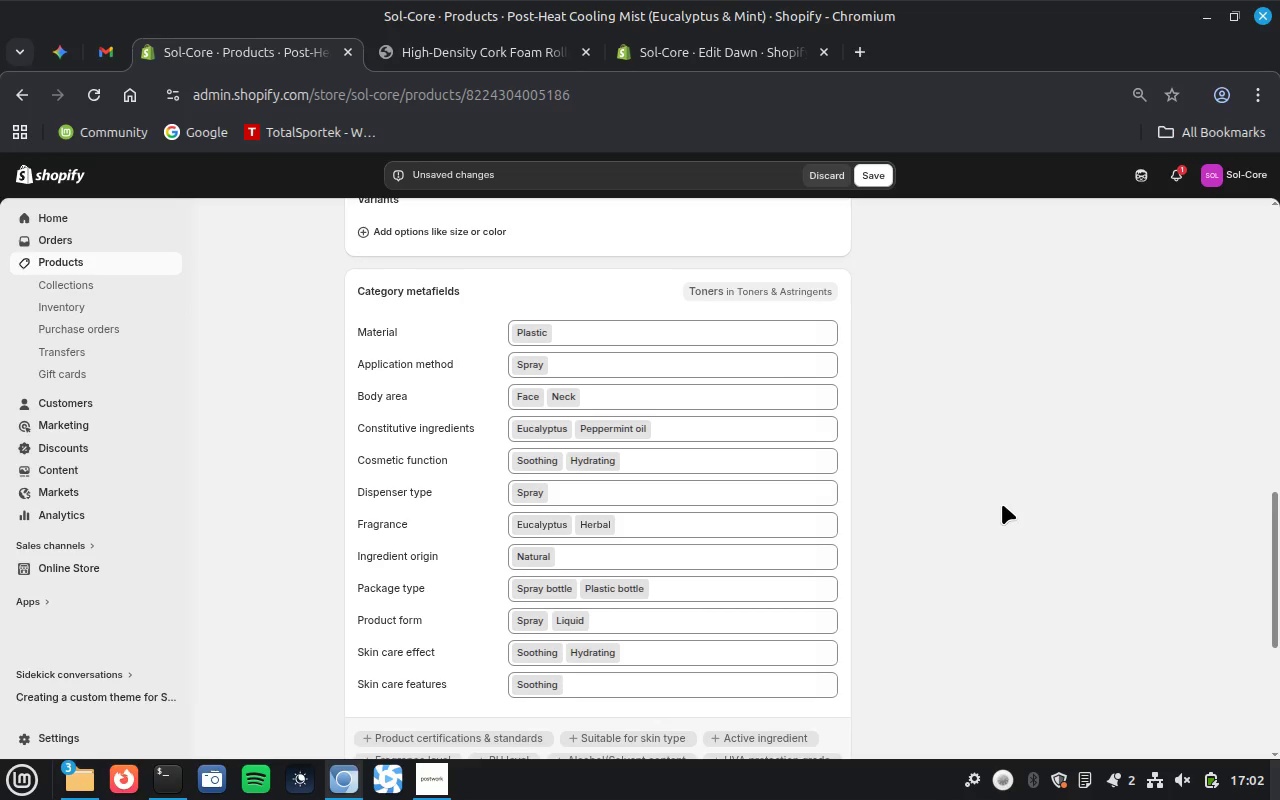 
wait(13.67)
 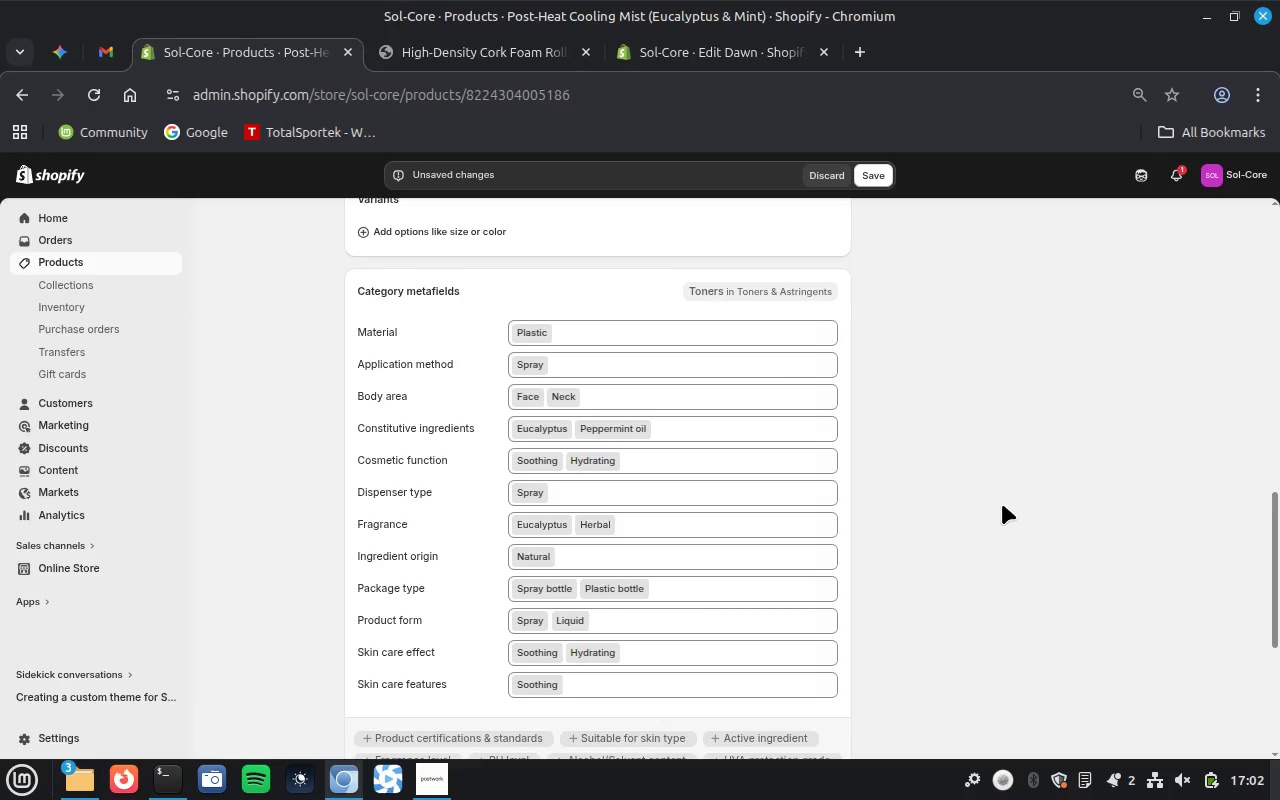 
scroll: coordinate [884, 672], scroll_direction: up, amount: 3.0
 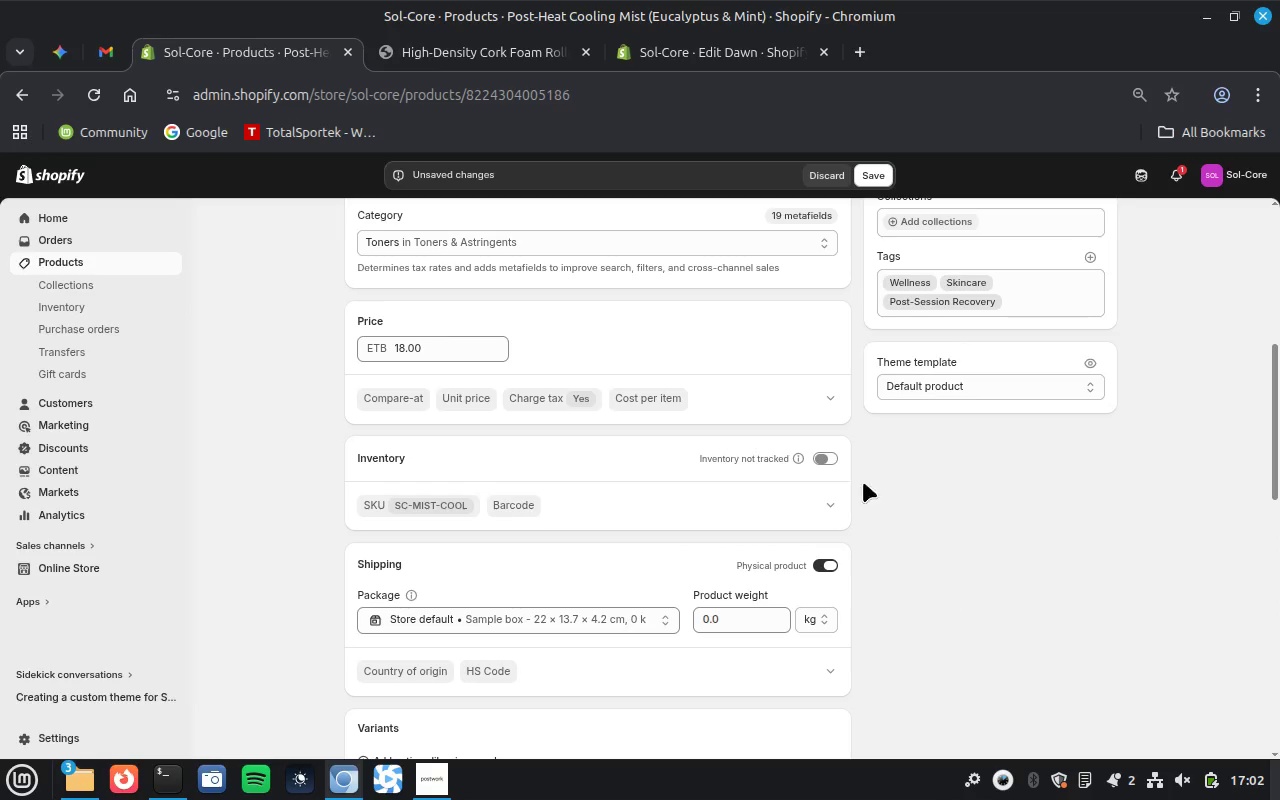 
left_click([831, 458])
 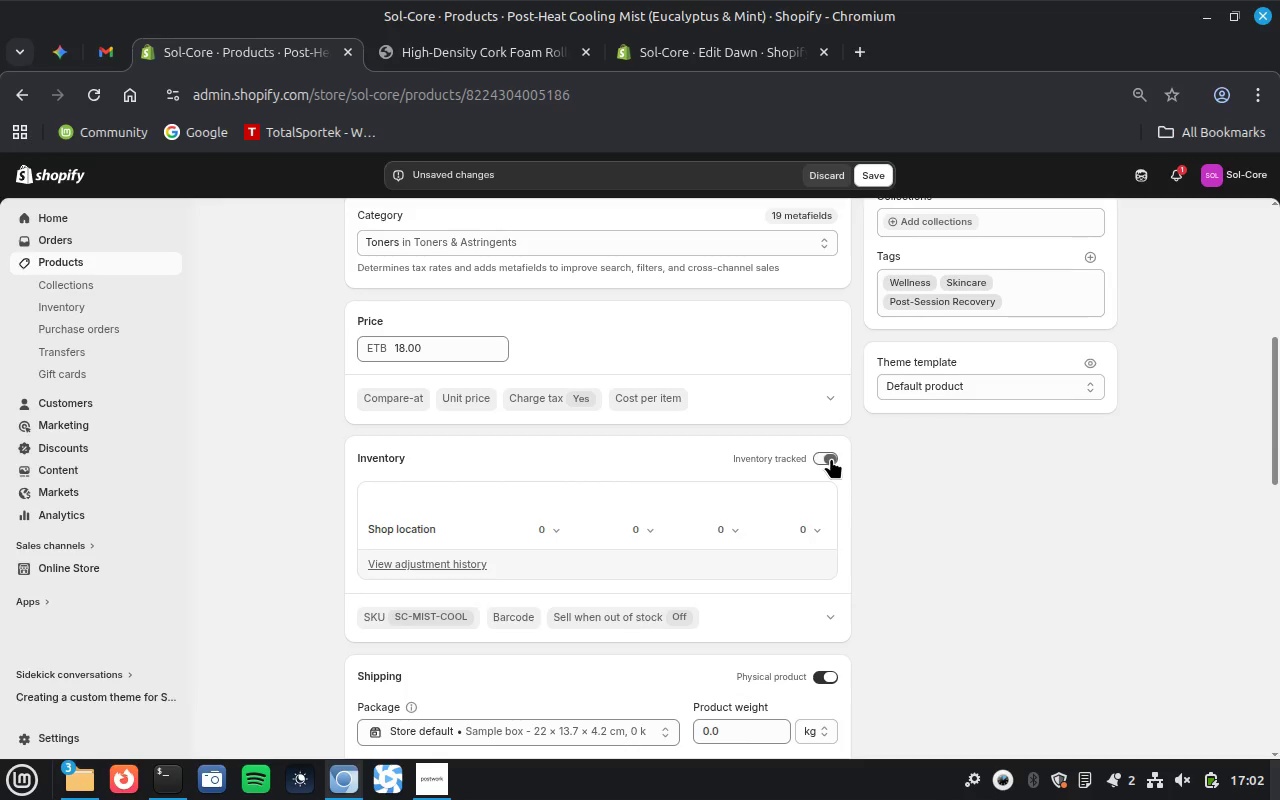 
left_click([801, 528])
 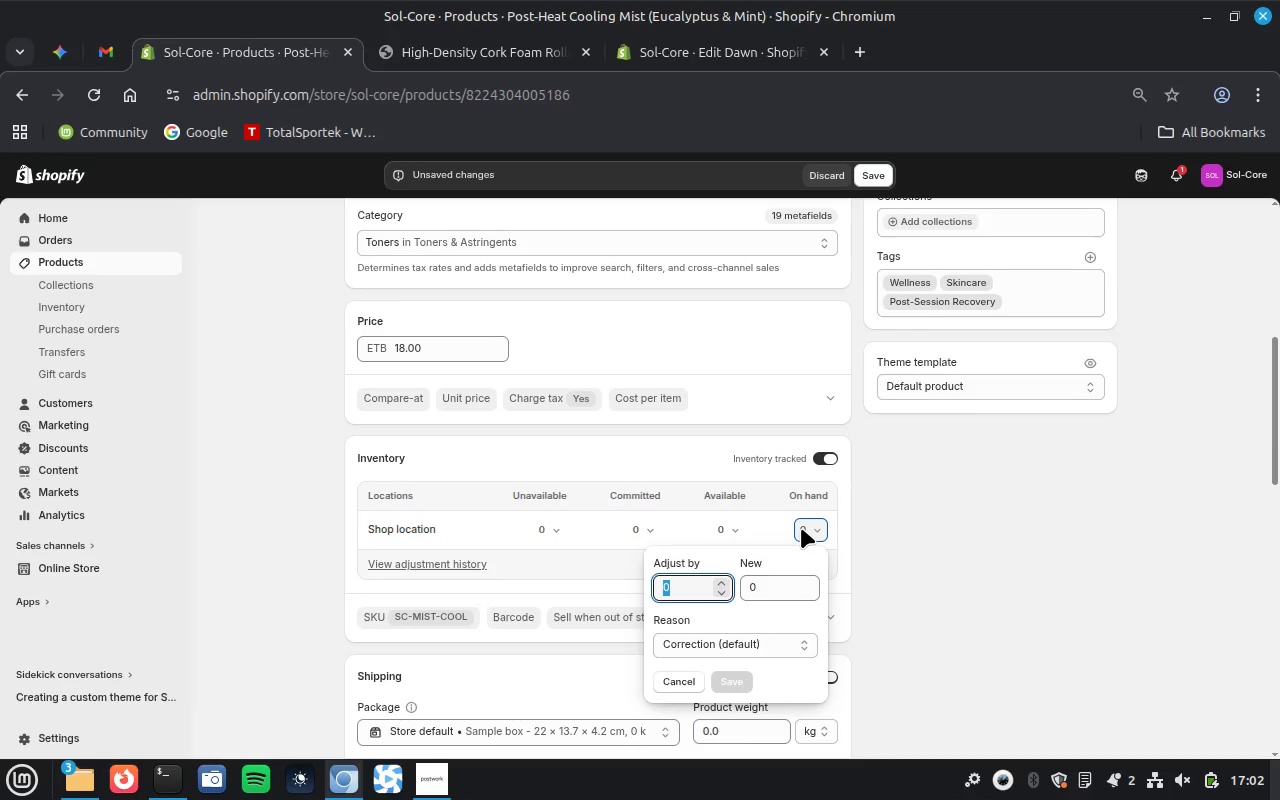 
type(10)
 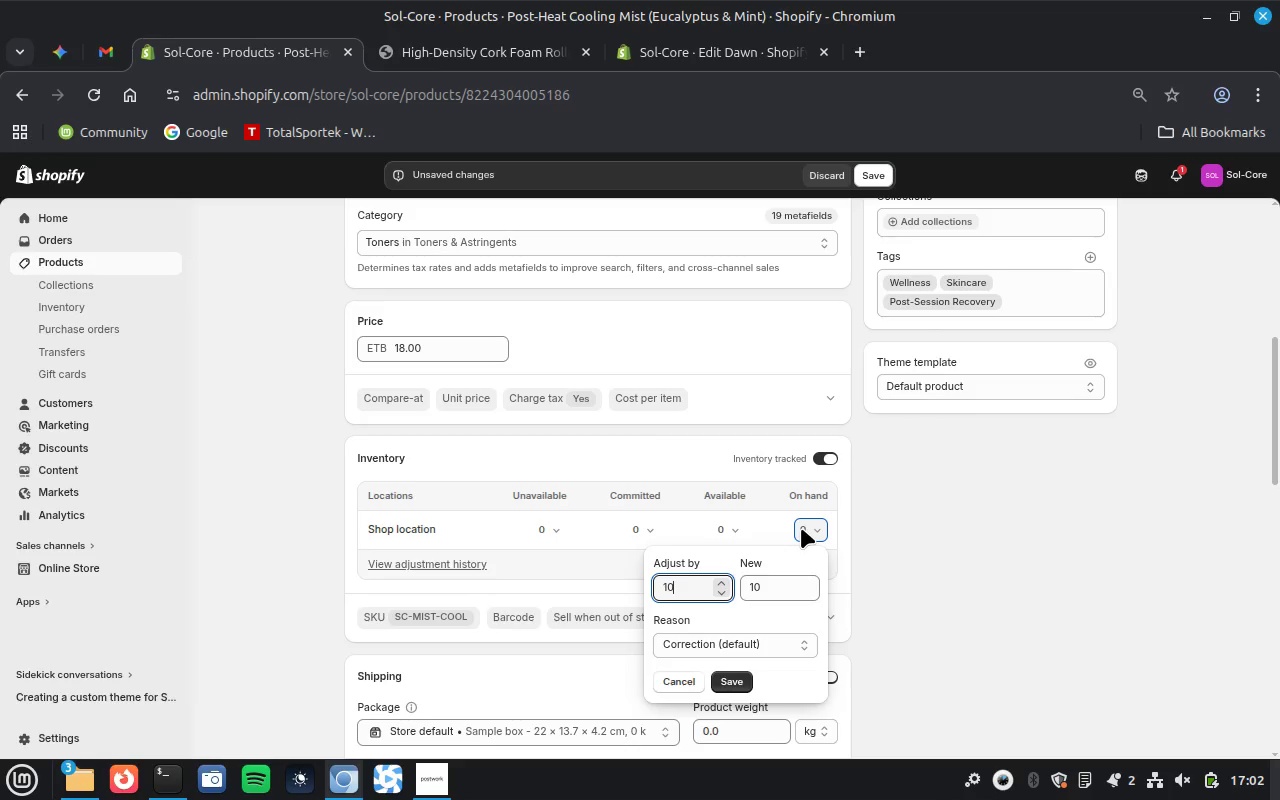 
key(Enter)
 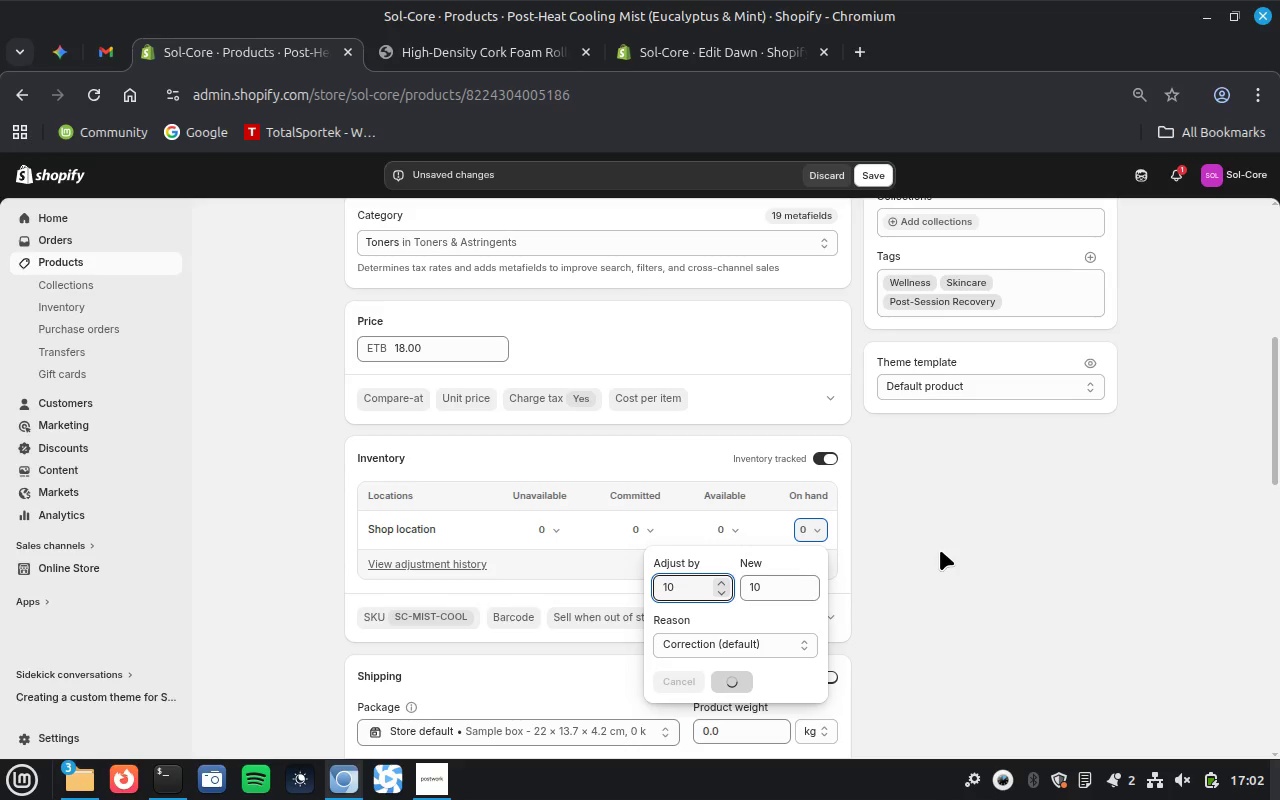 
wait(5.44)
 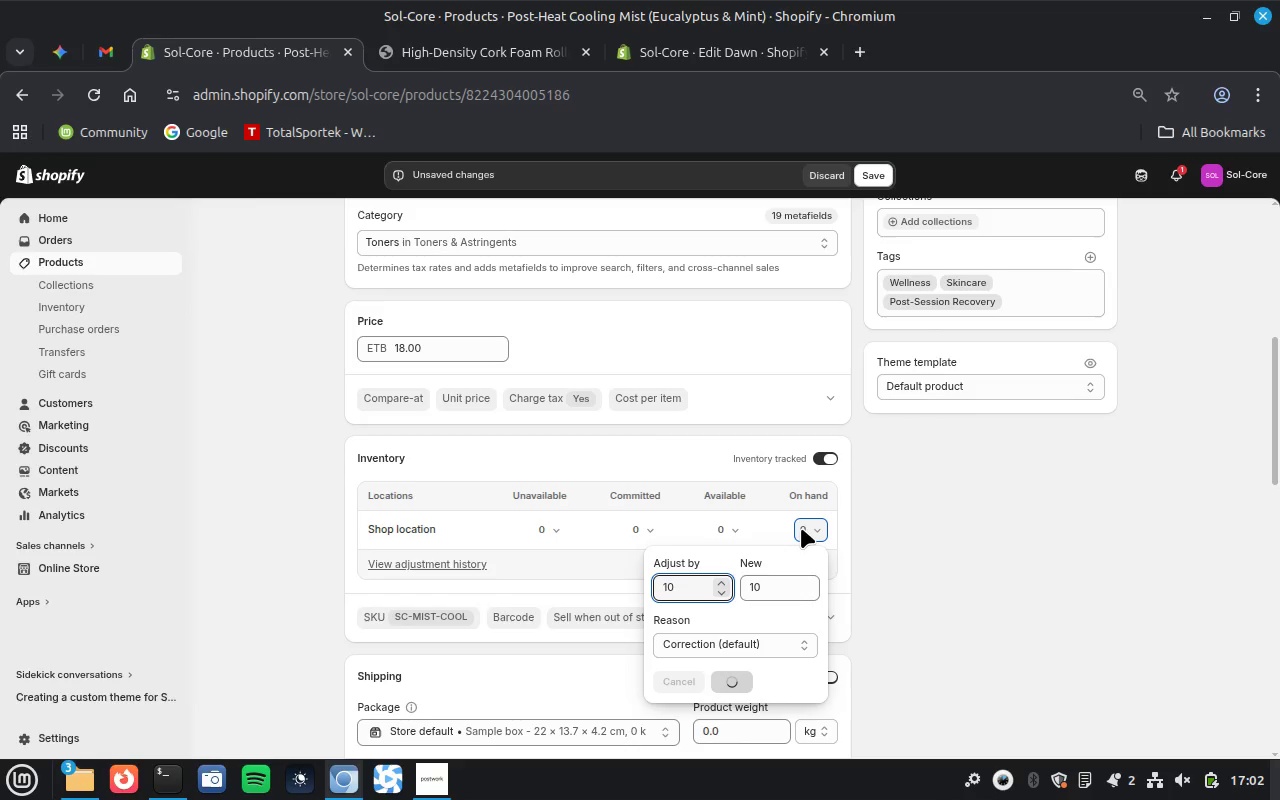 
scroll: coordinate [940, 550], scroll_direction: up, amount: 2.0
 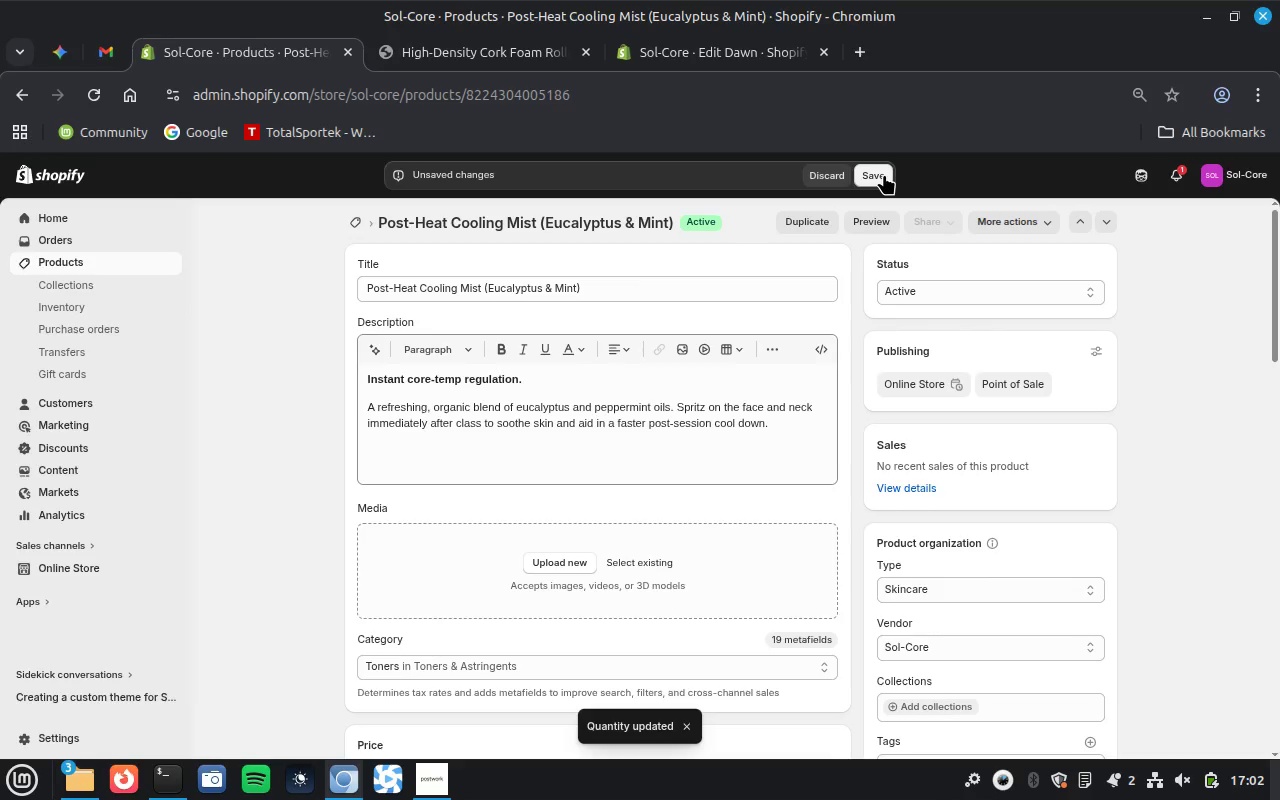 
wait(8.67)
 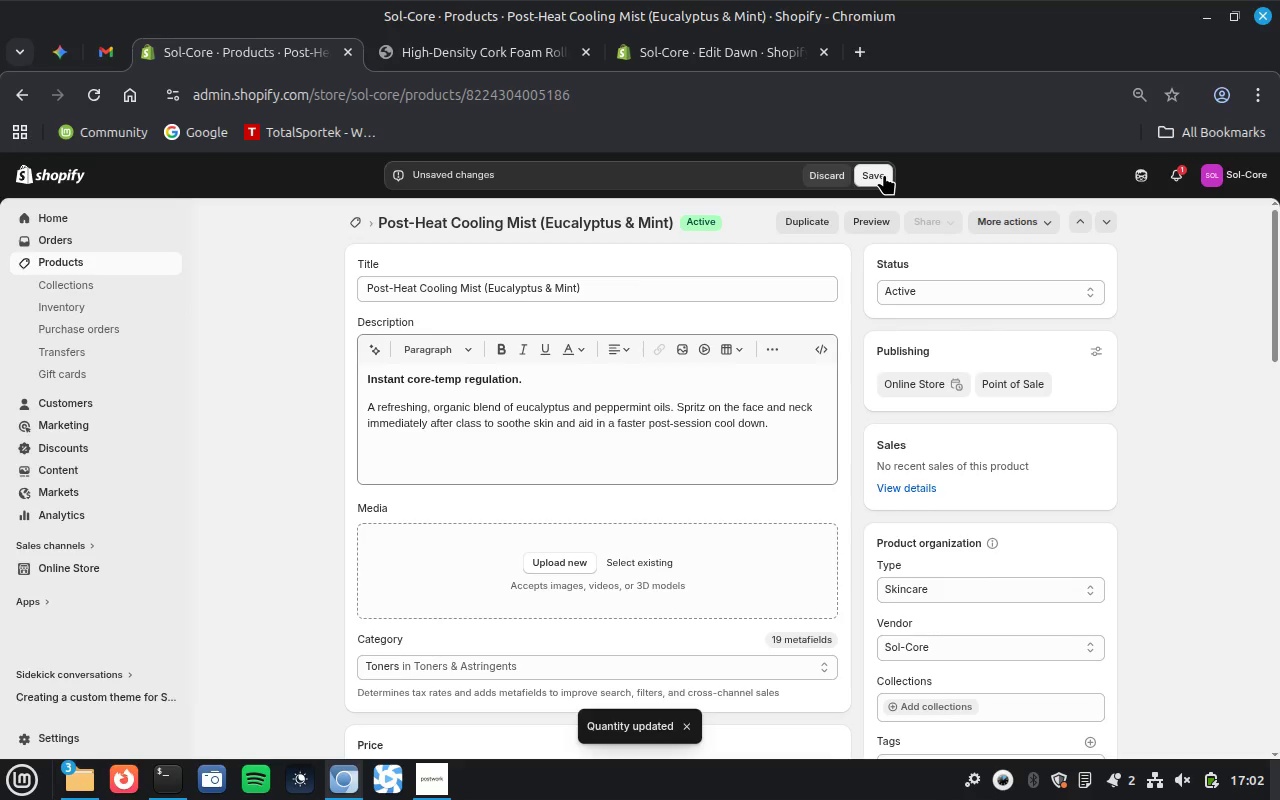 
left_click([653, 562])
 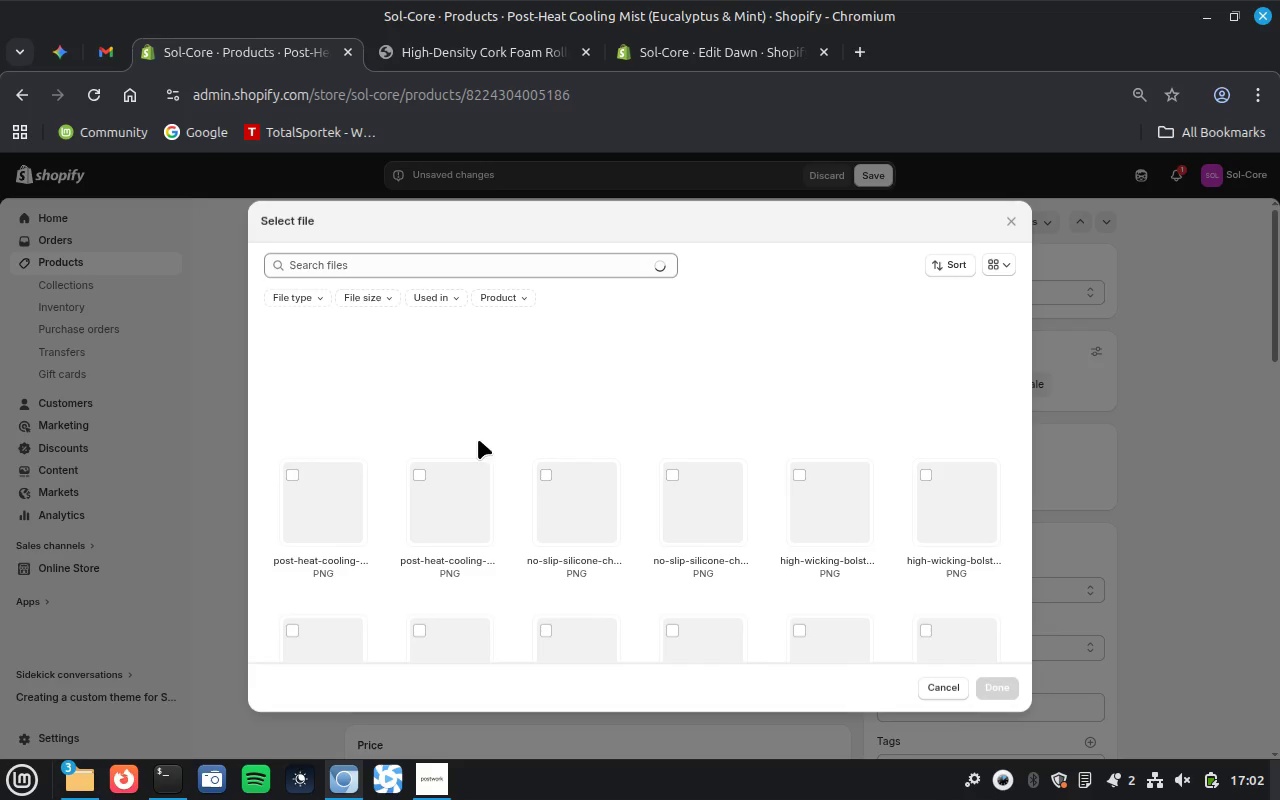 
wait(5.78)
 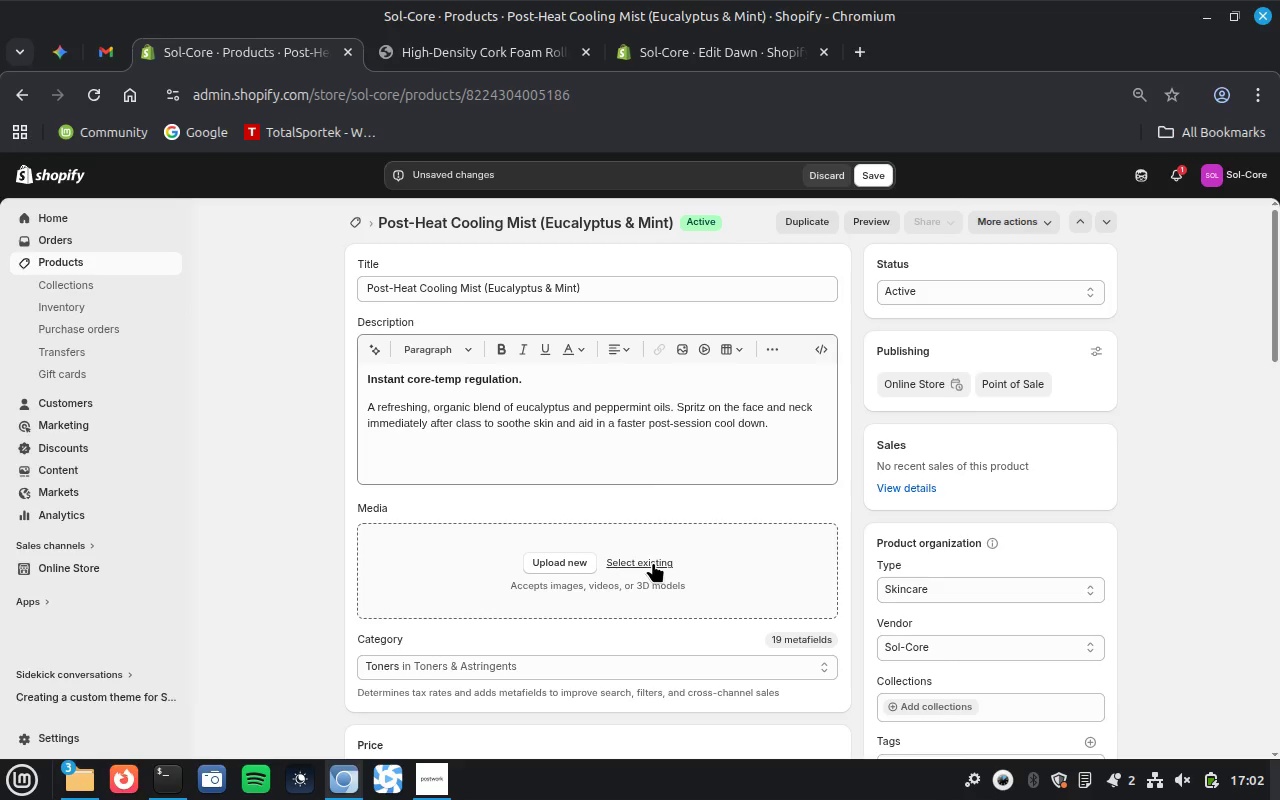 
left_click([473, 529])
 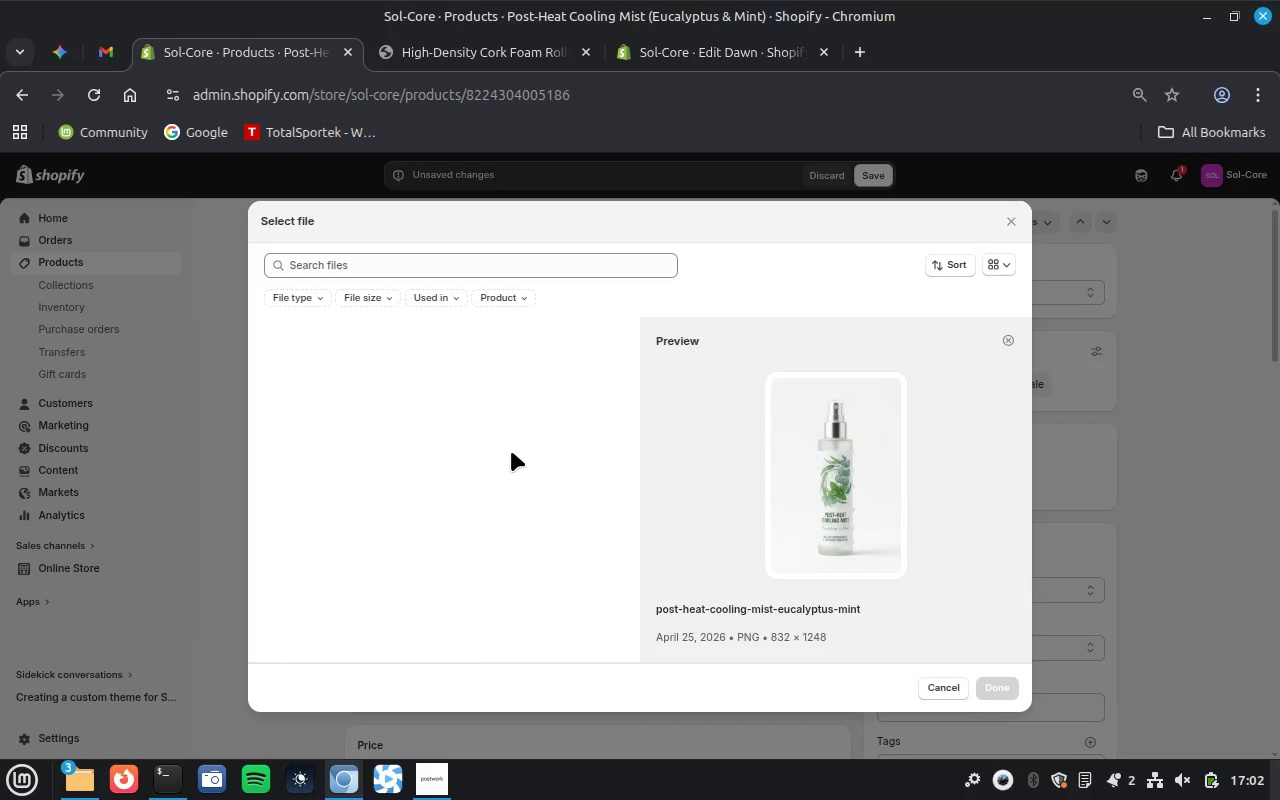 
left_click([423, 500])
 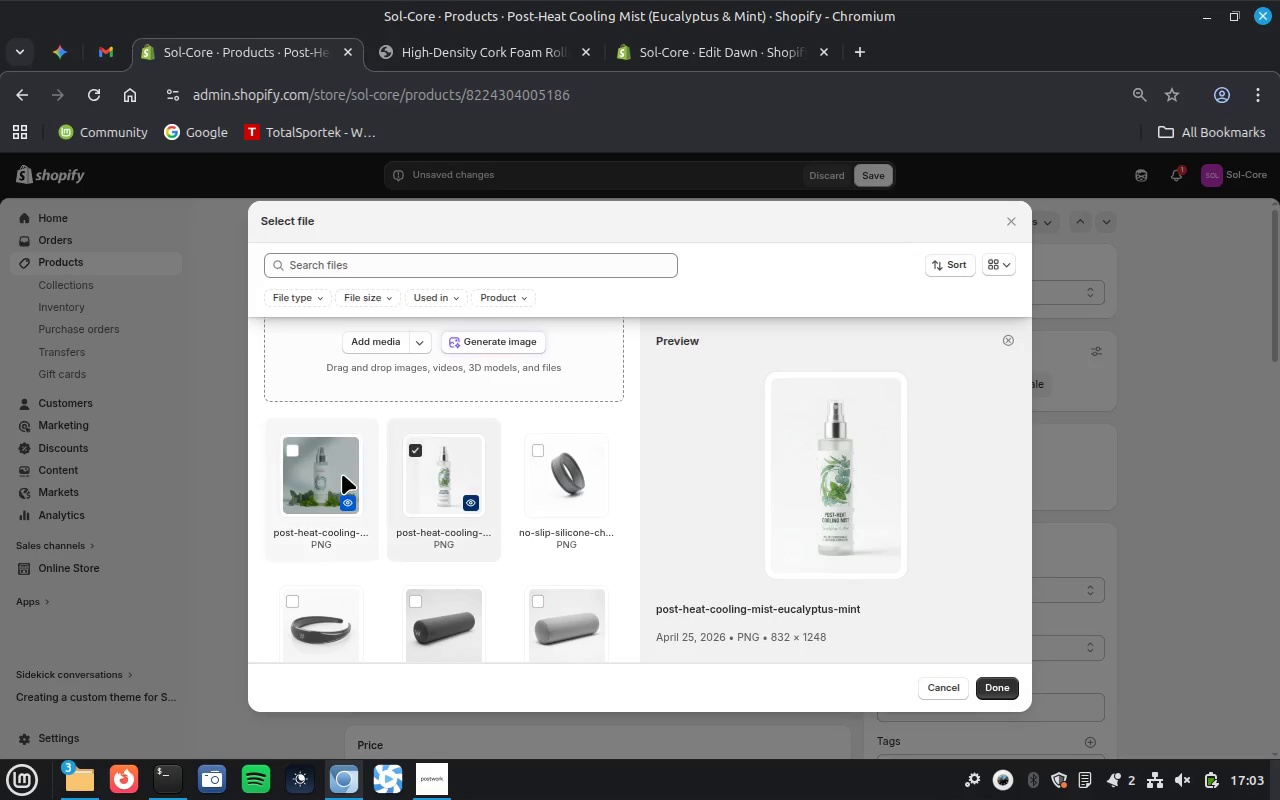 
left_click([342, 474])
 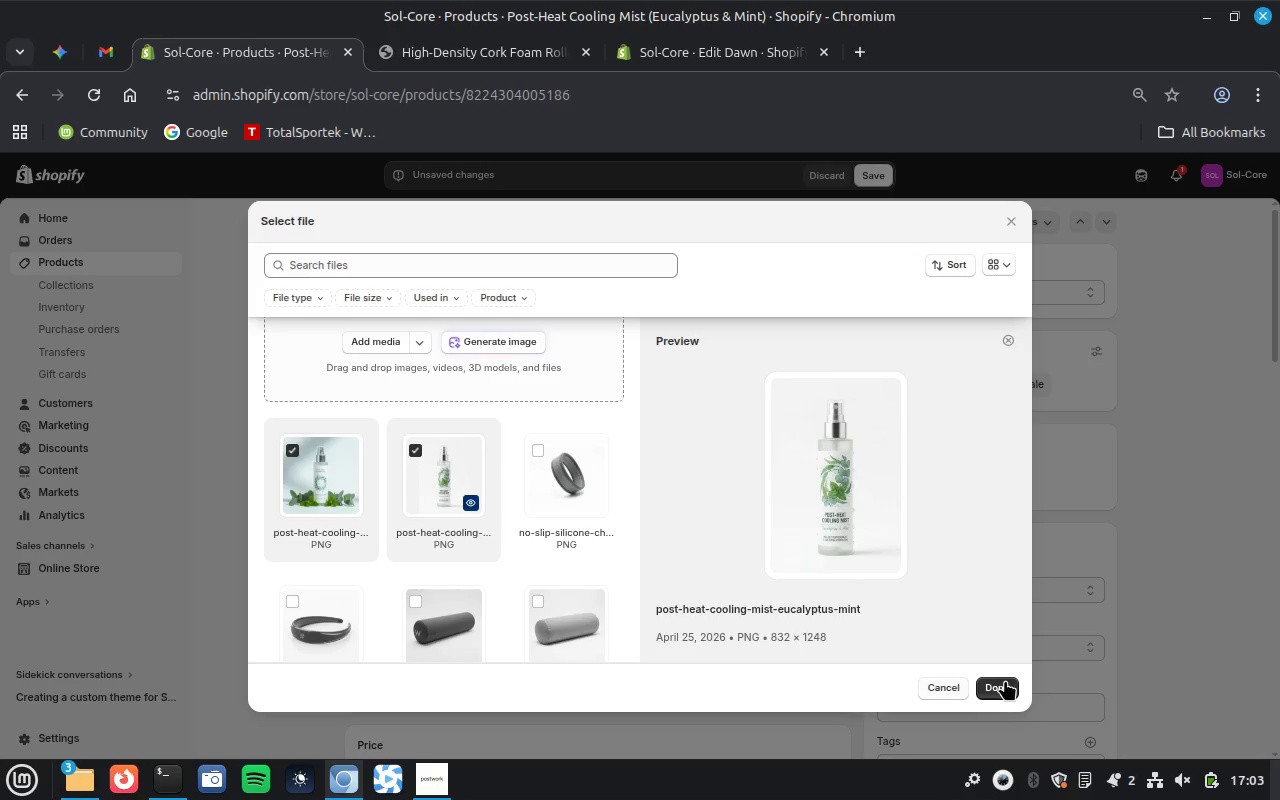 
left_click([1009, 677])
 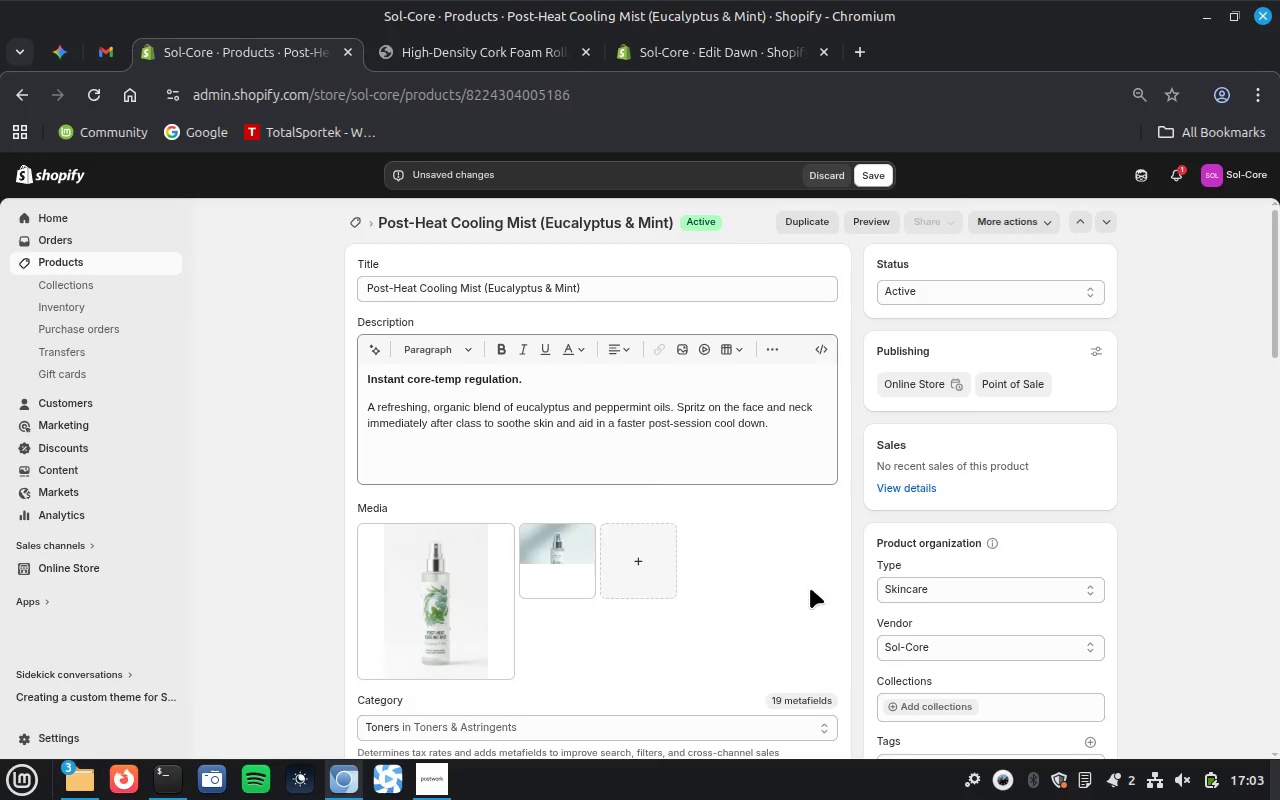 
scroll: coordinate [810, 588], scroll_direction: down, amount: 14.0
 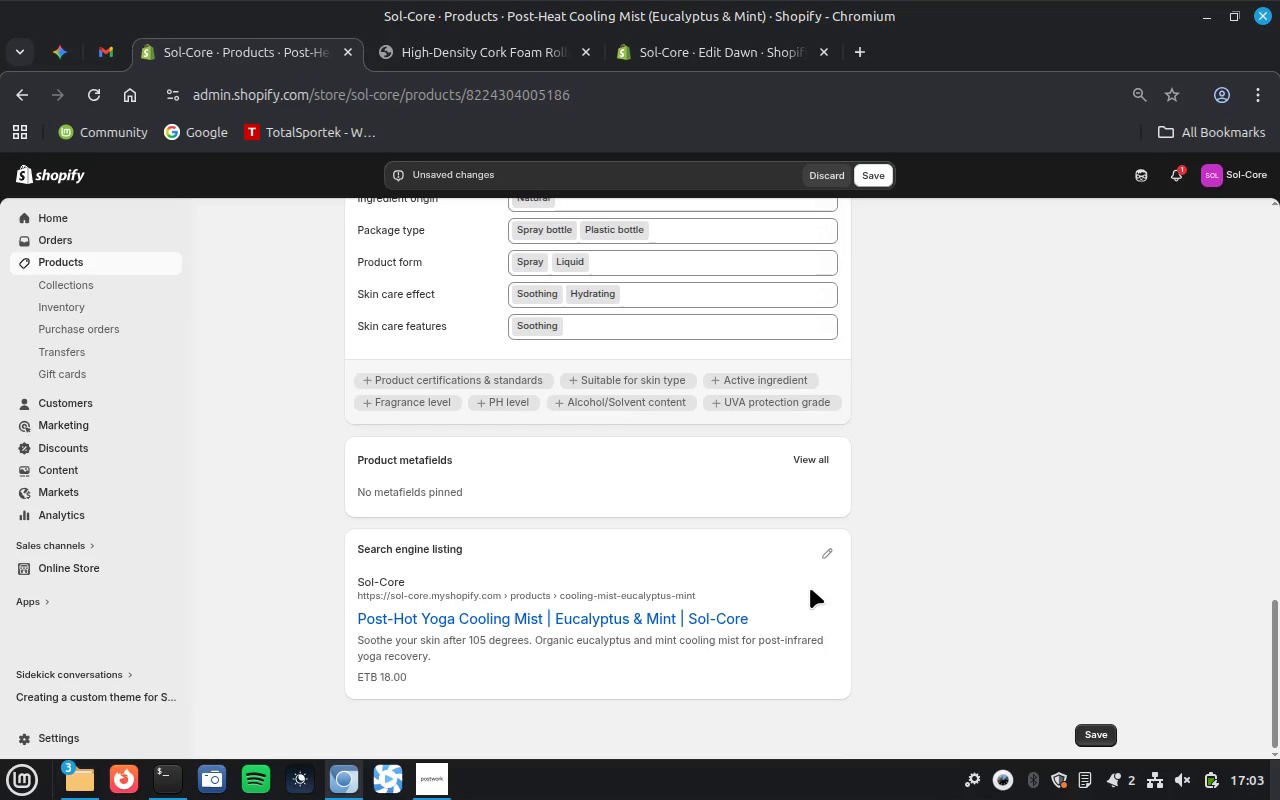 
scroll: coordinate [810, 588], scroll_direction: up, amount: 18.0
 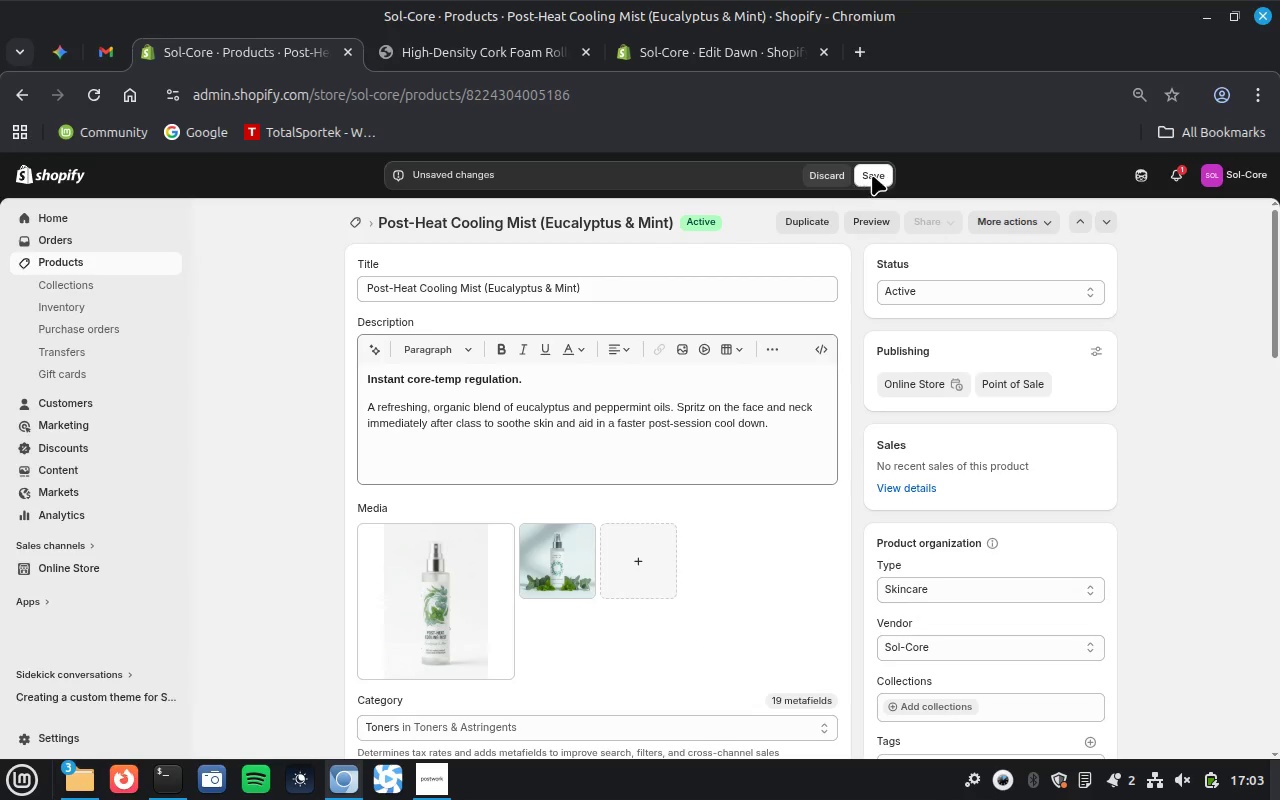 
left_click([872, 175])
 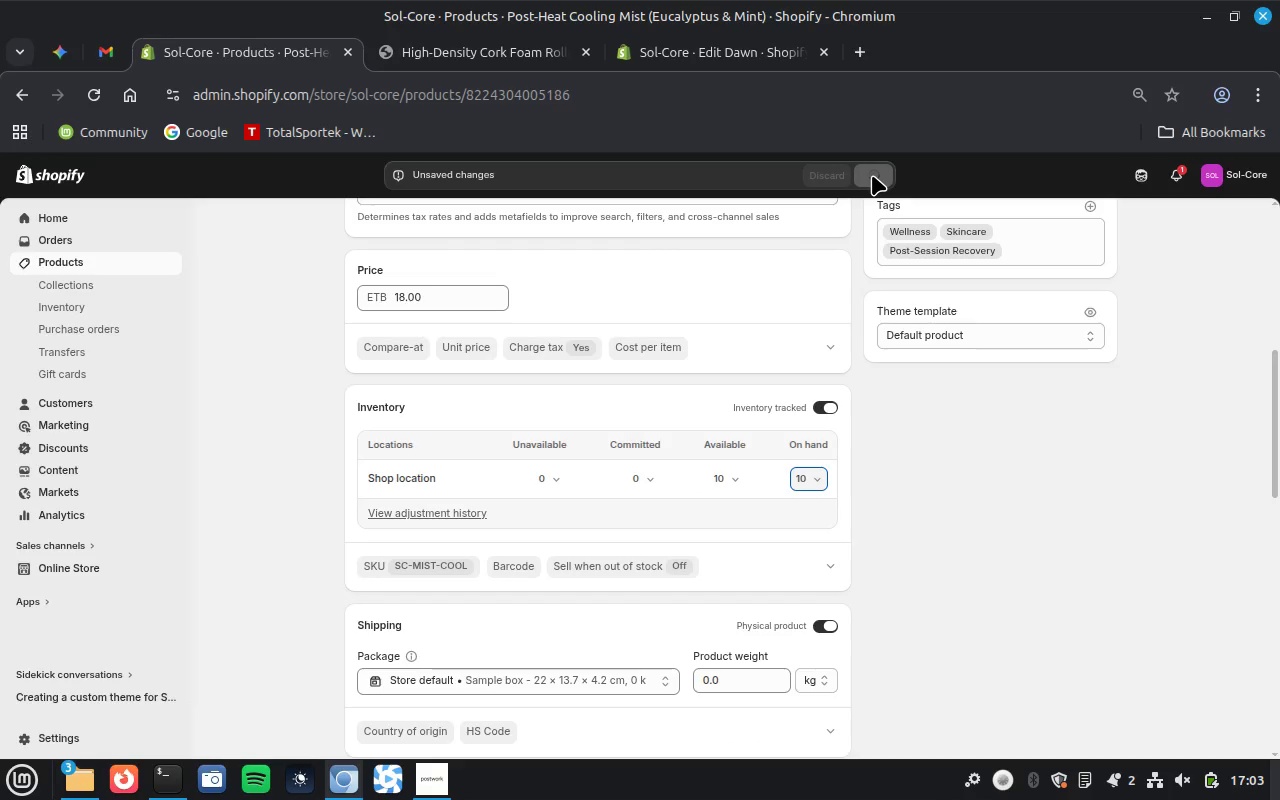 
wait(12.51)
 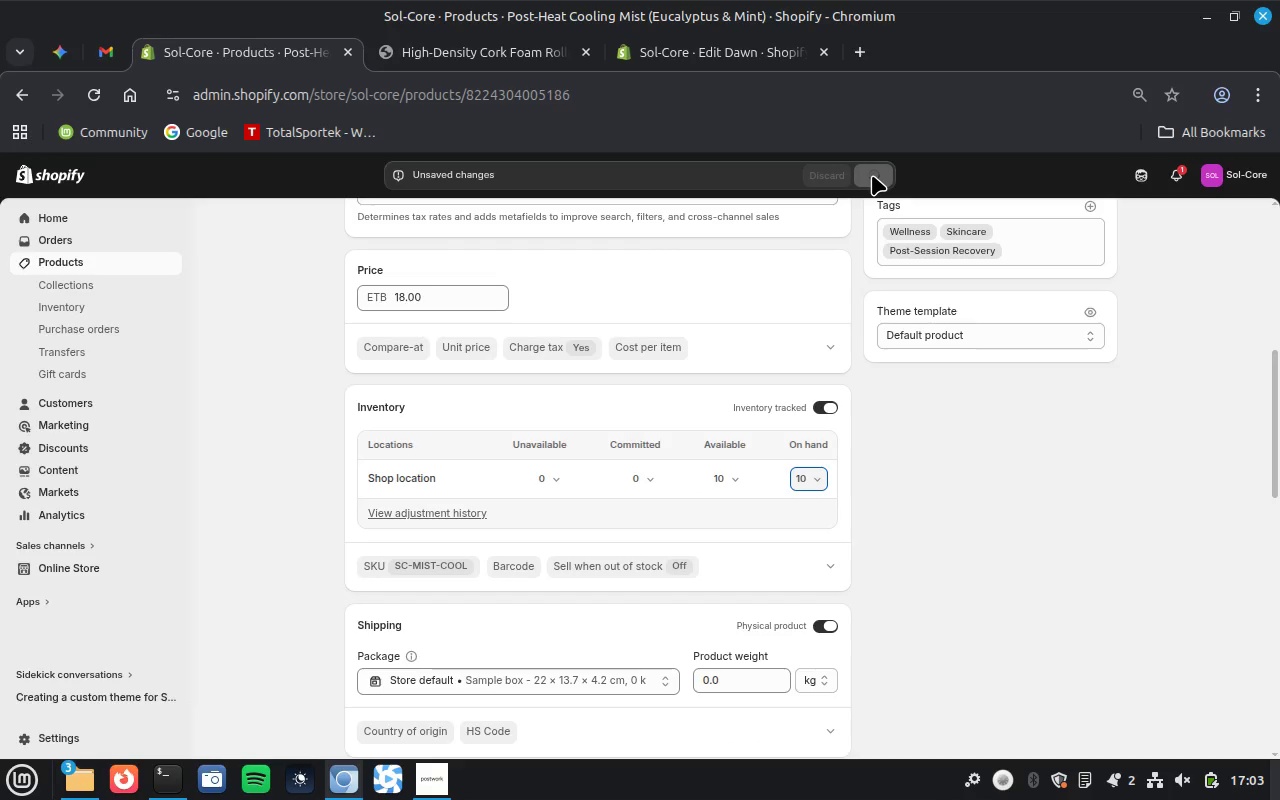 
scroll: coordinate [996, 514], scroll_direction: up, amount: 3.0
 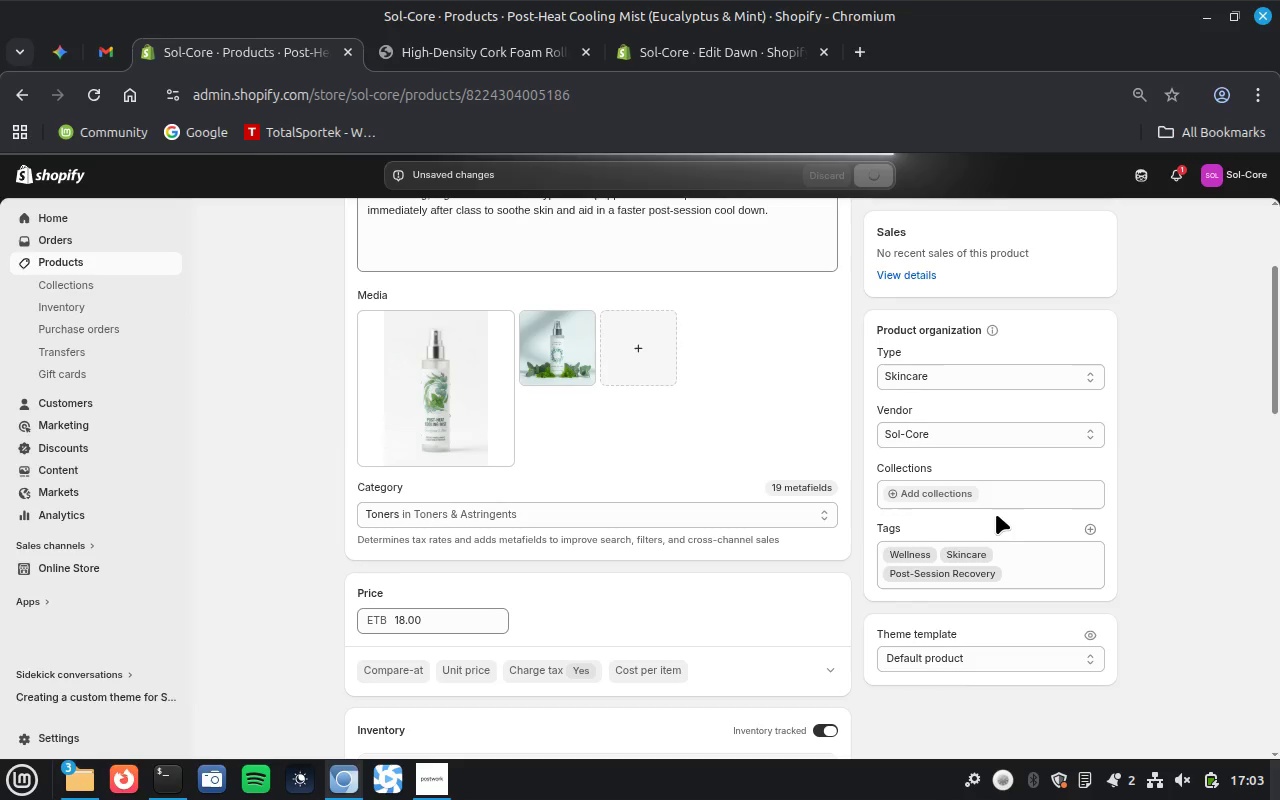 
wait(18.05)
 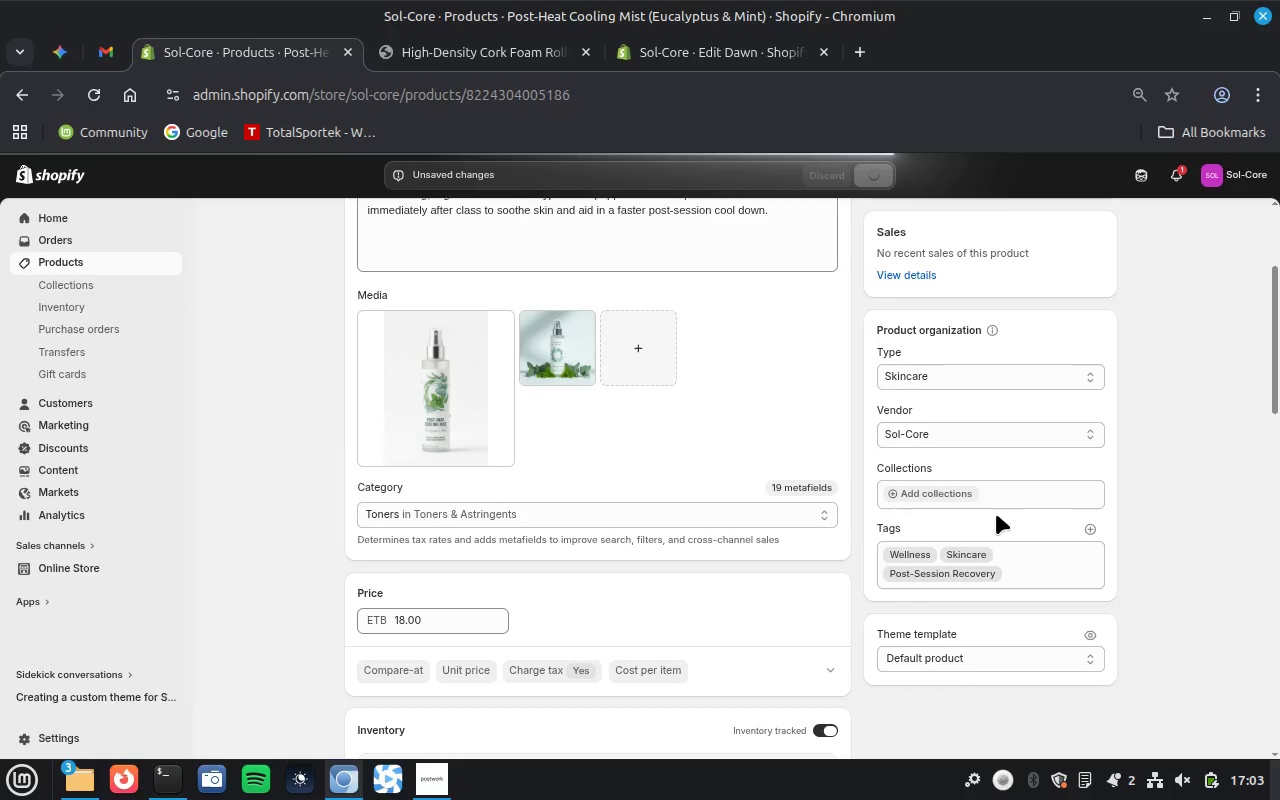 
scroll: coordinate [1108, 441], scroll_direction: up, amount: 9.0
 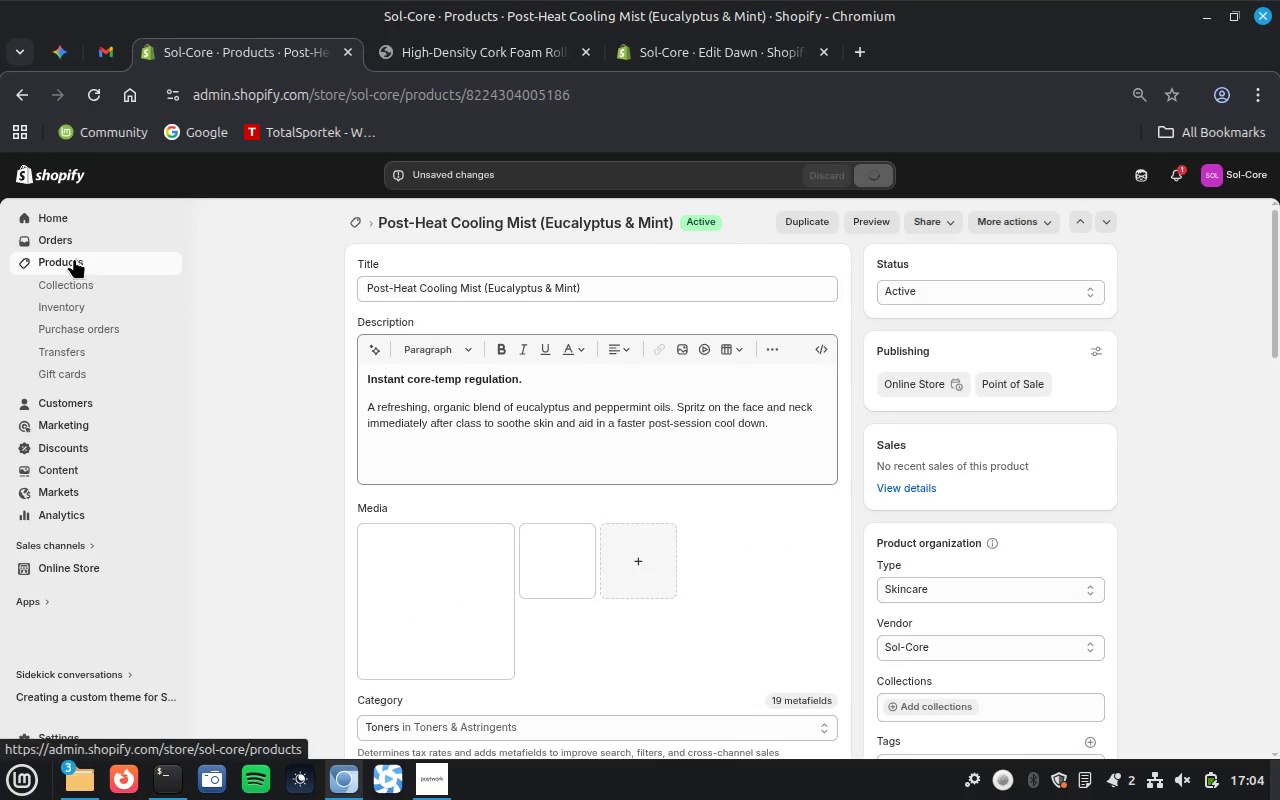 
wait(17.01)
 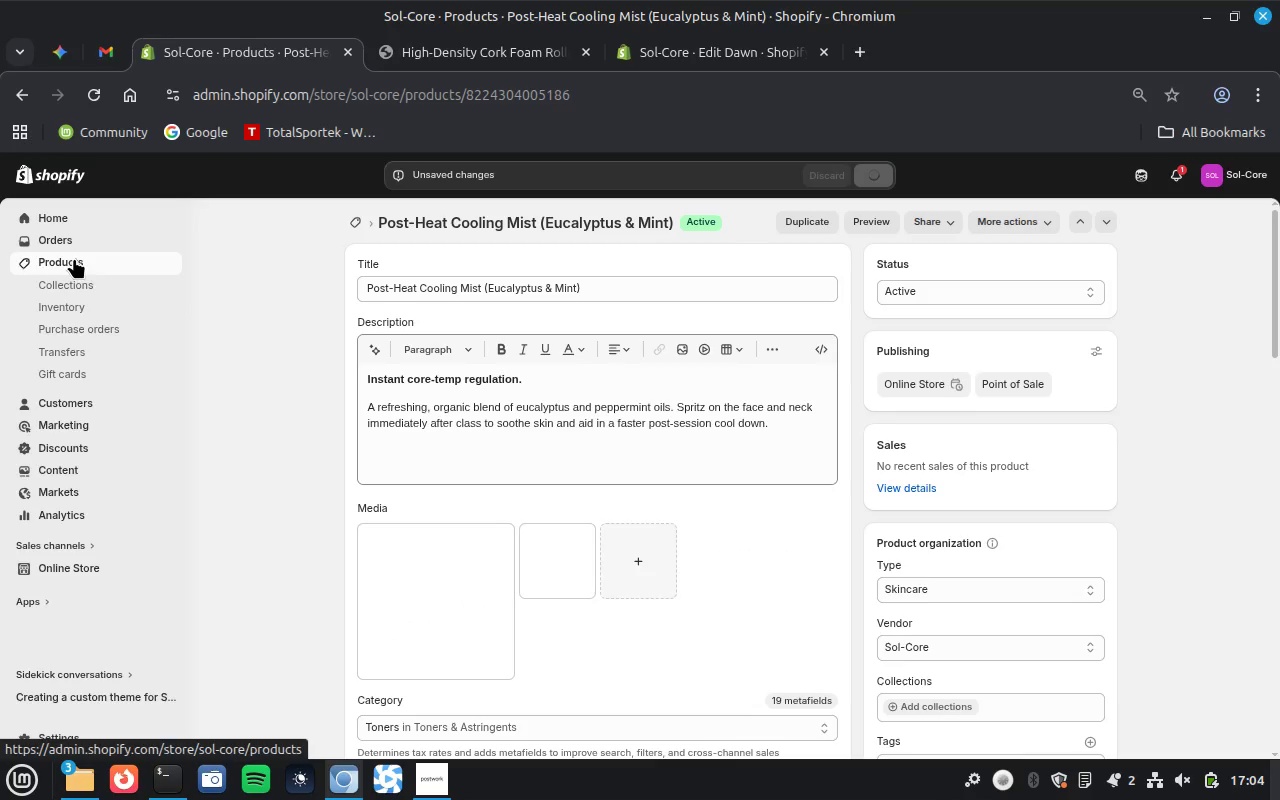 
left_click([871, 219])
 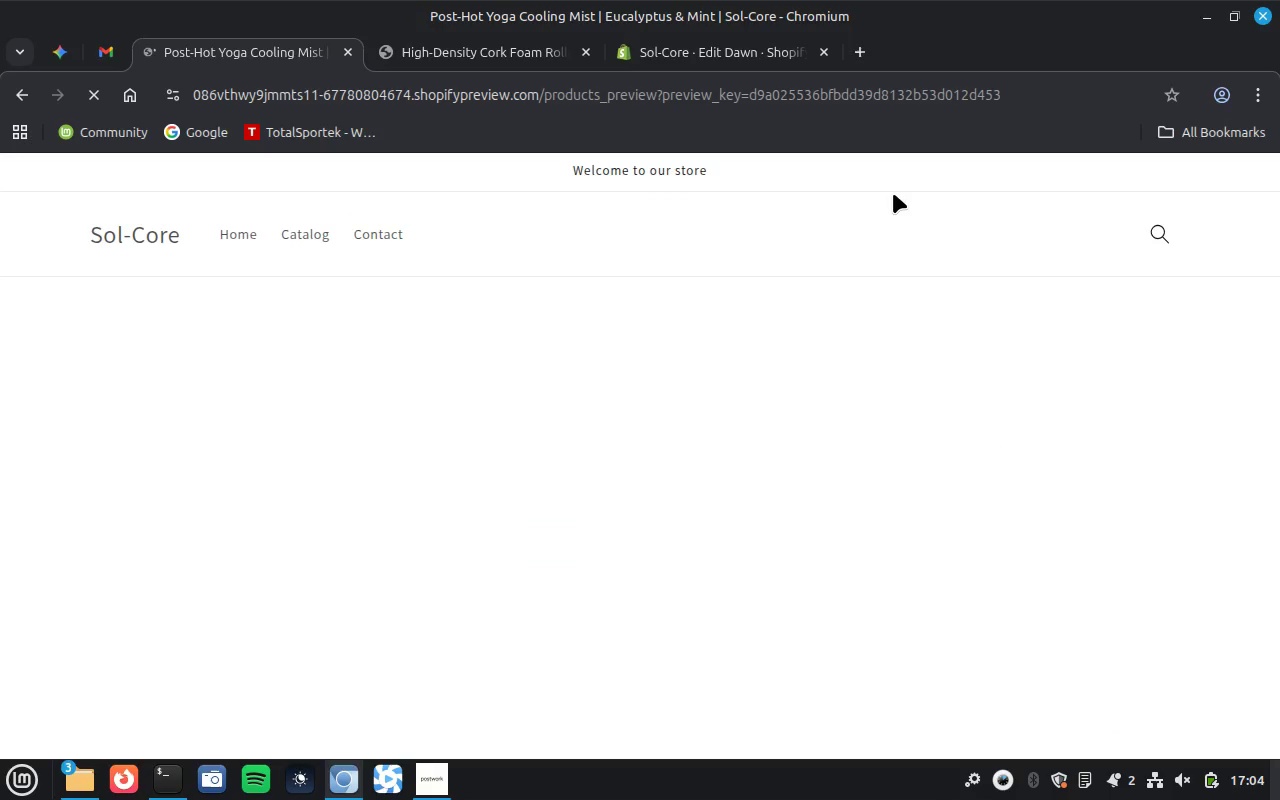 
wait(15.35)
 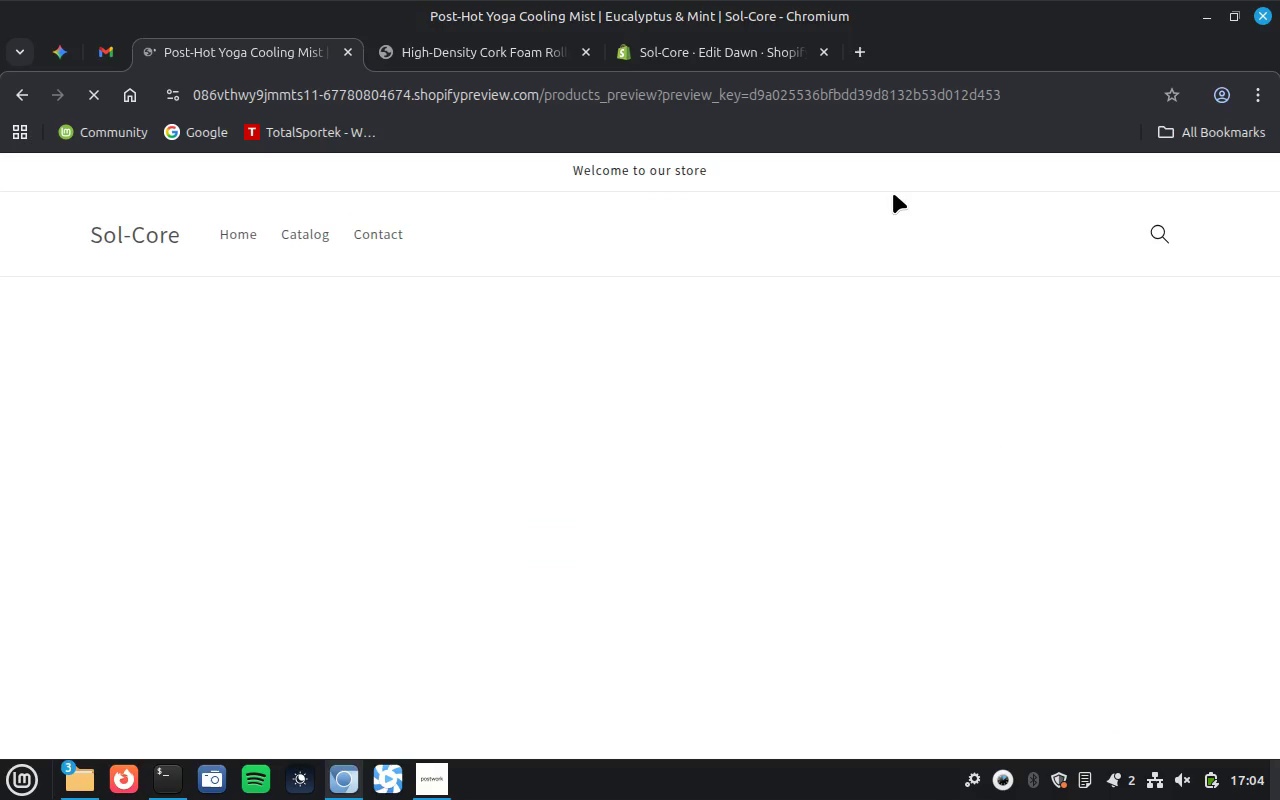 
scroll: coordinate [725, 358], scroll_direction: down, amount: 8.0
 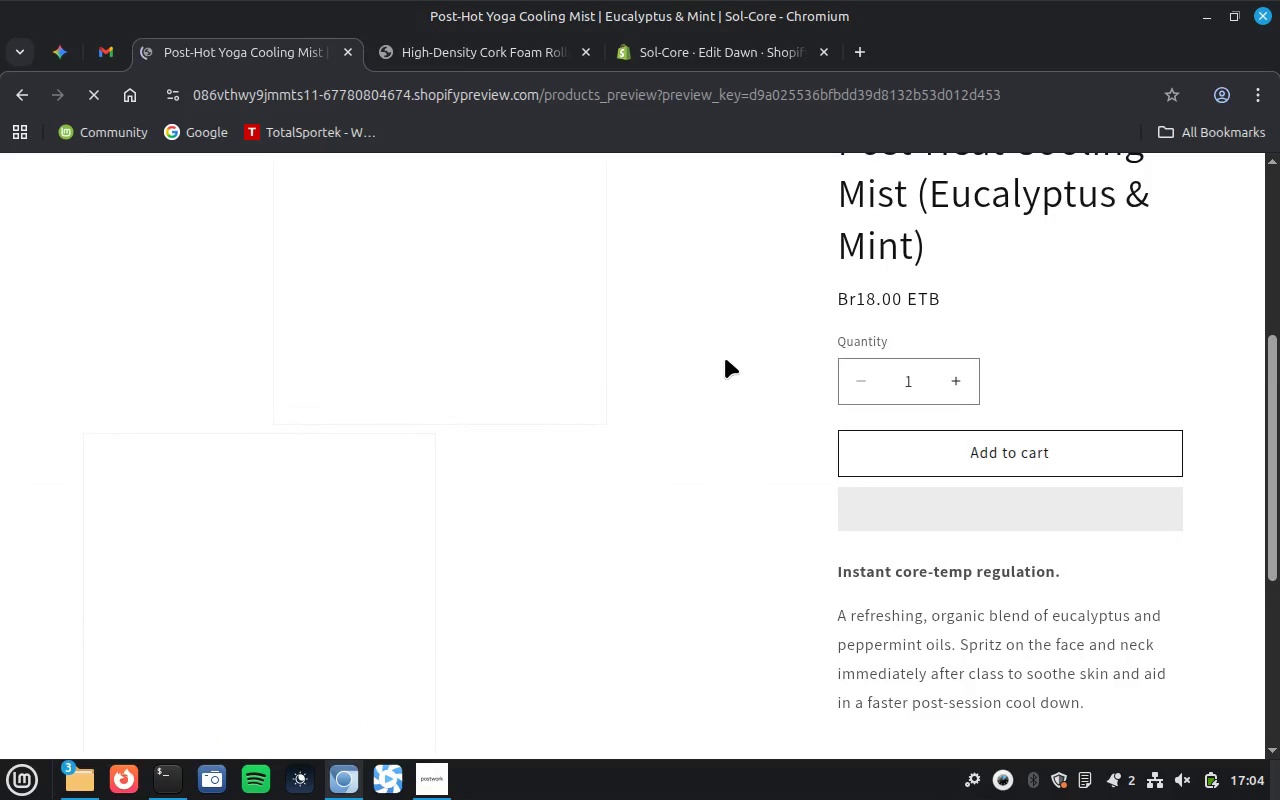 
scroll: coordinate [725, 358], scroll_direction: up, amount: 5.0
 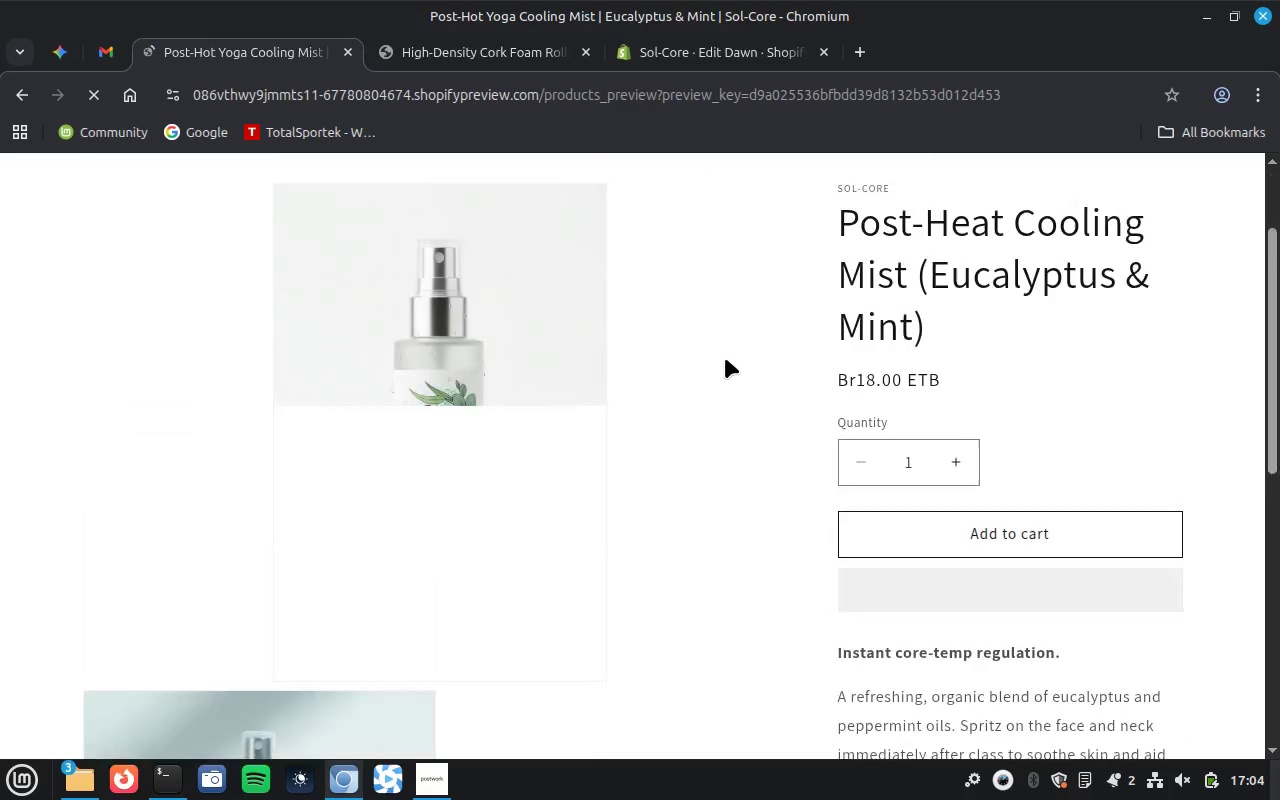 
scroll: coordinate [725, 358], scroll_direction: down, amount: 1.0
 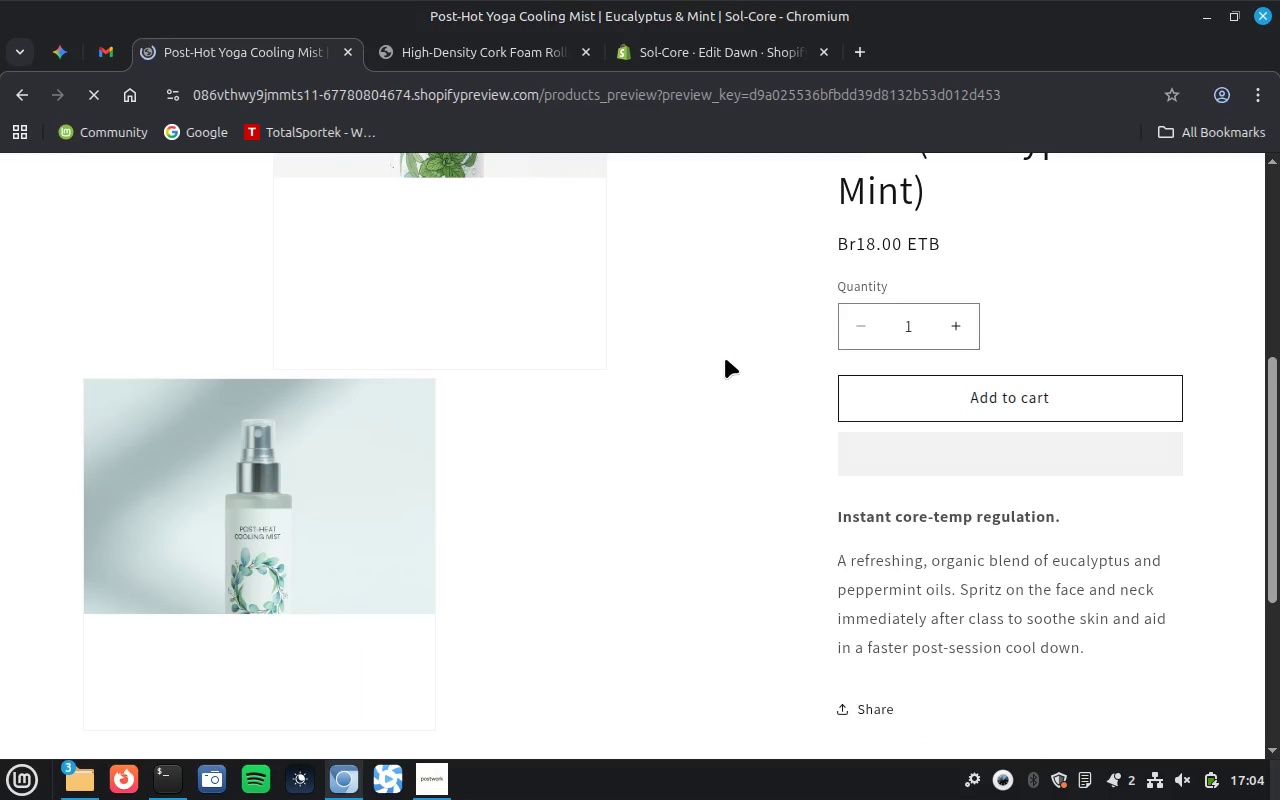 
scroll: coordinate [725, 358], scroll_direction: up, amount: 5.0
 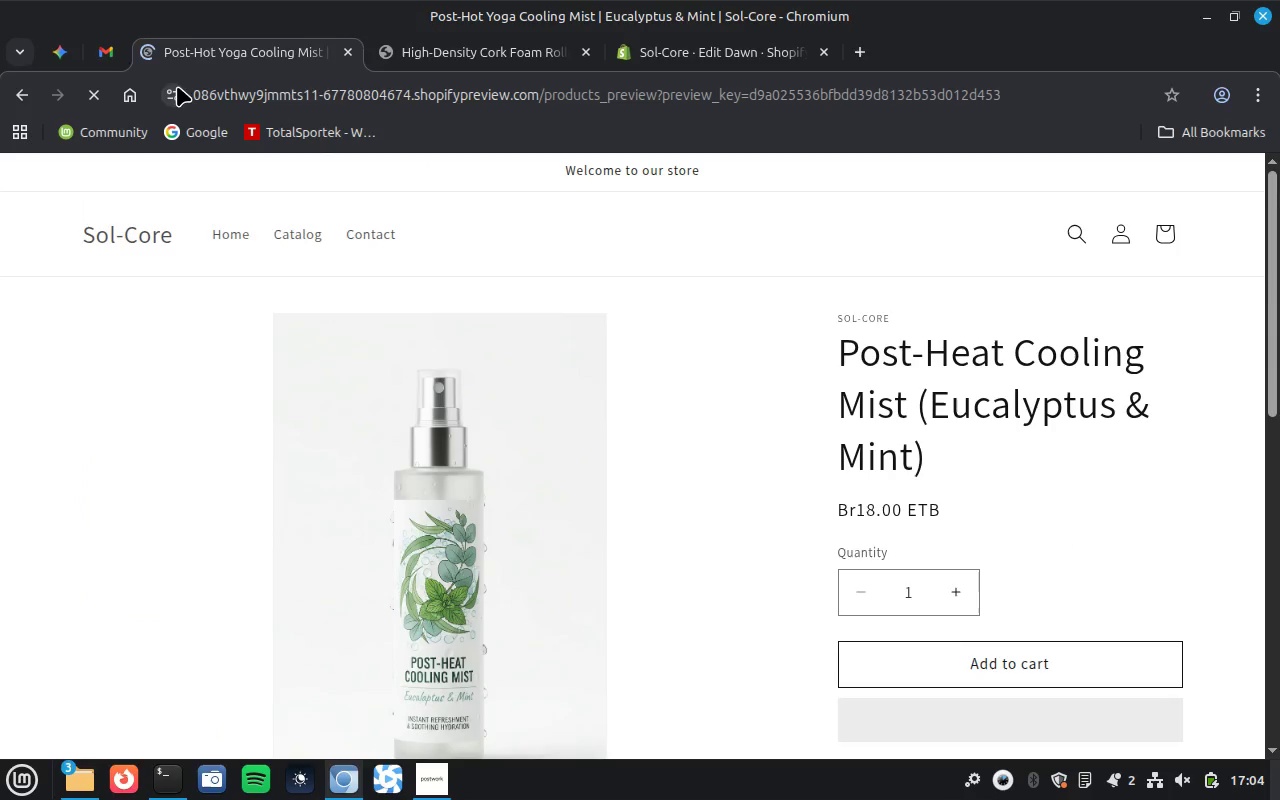 
left_click([24, 93])
 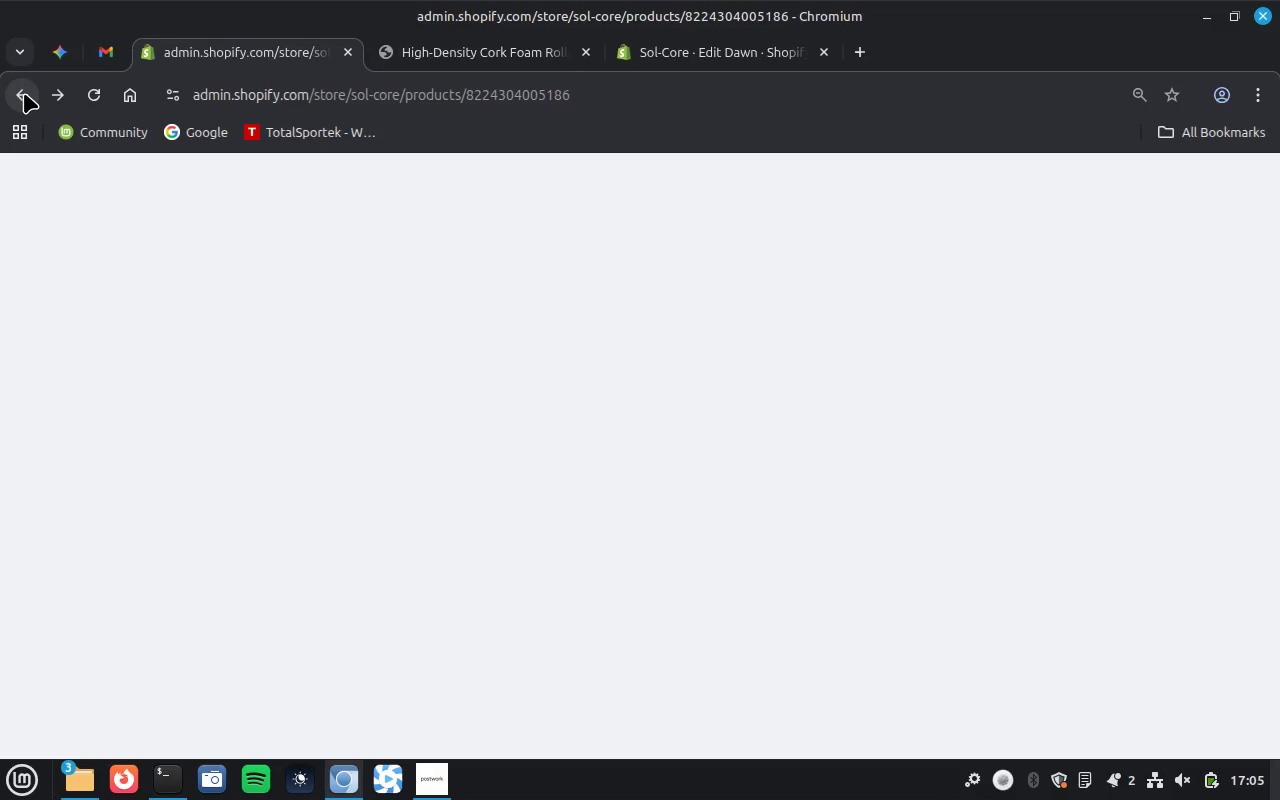 
wait(78.81)
 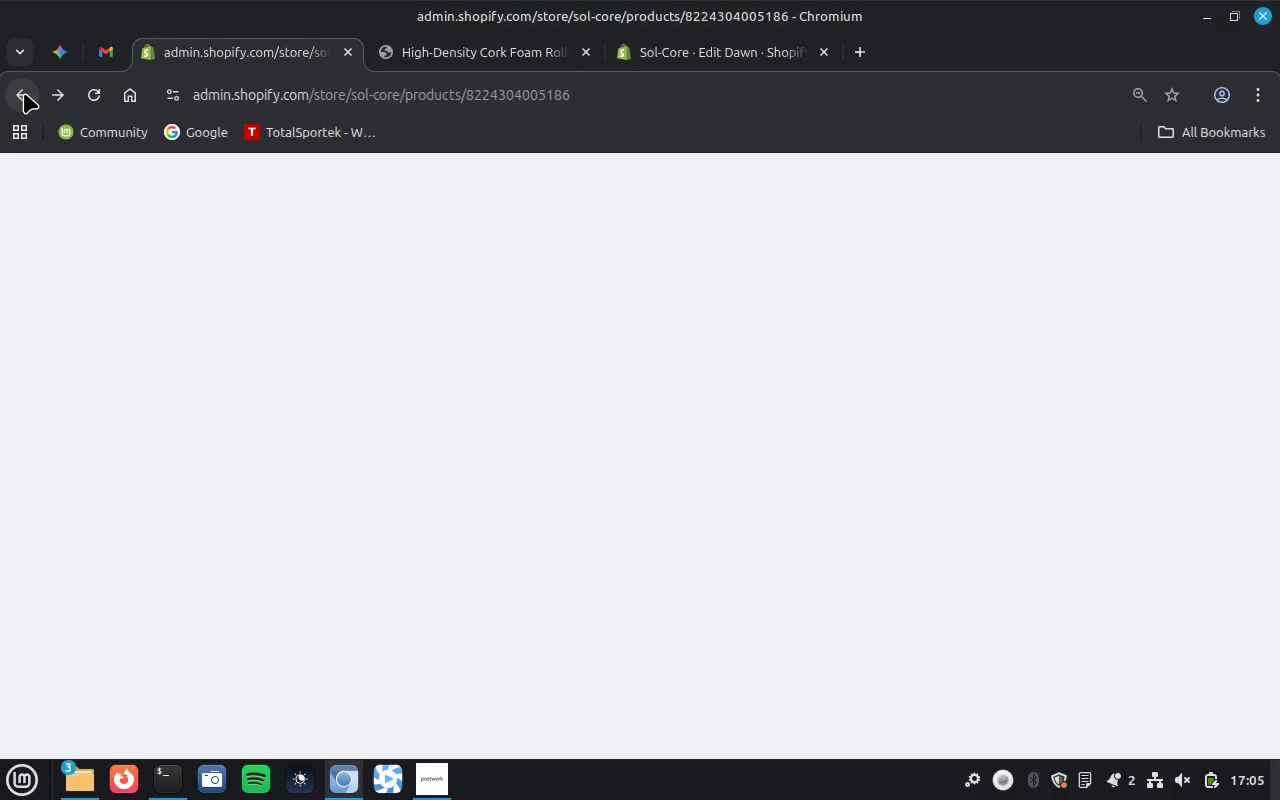 
left_click([85, 89])
 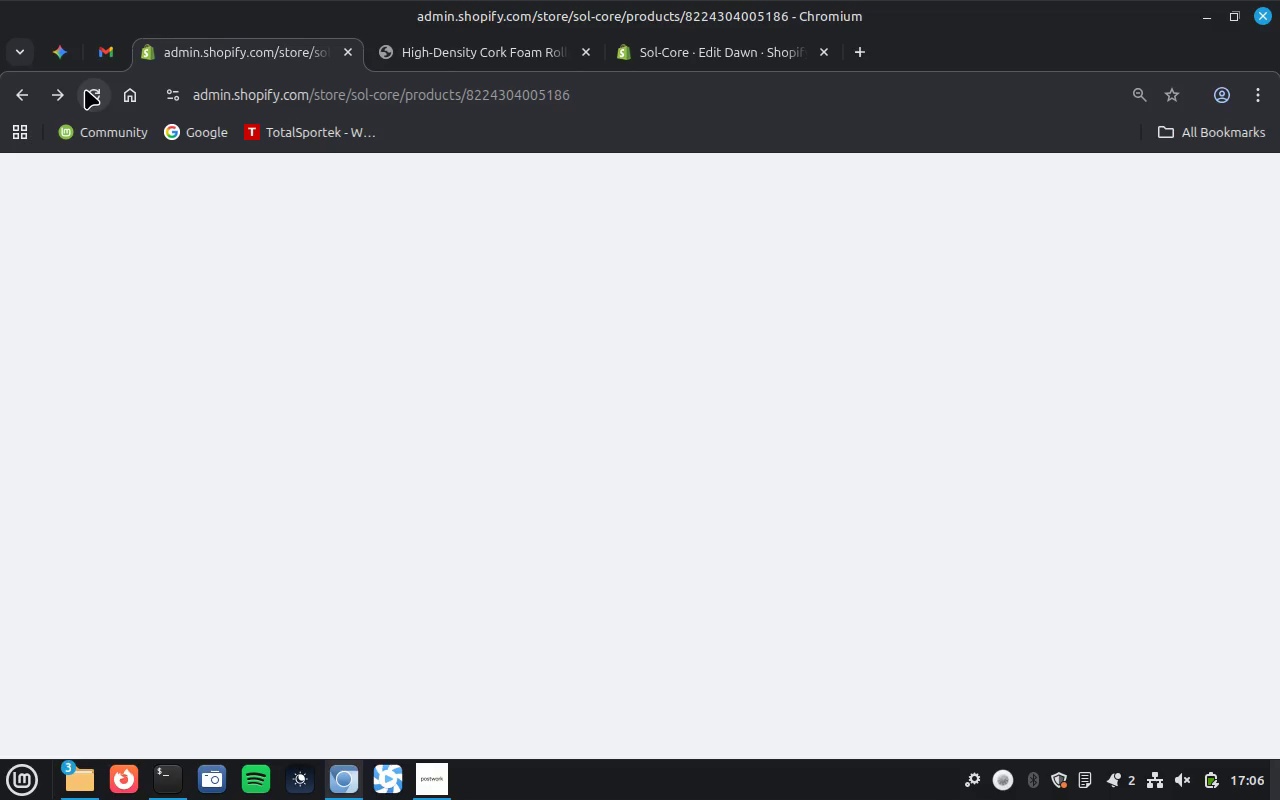 
wait(35.6)
 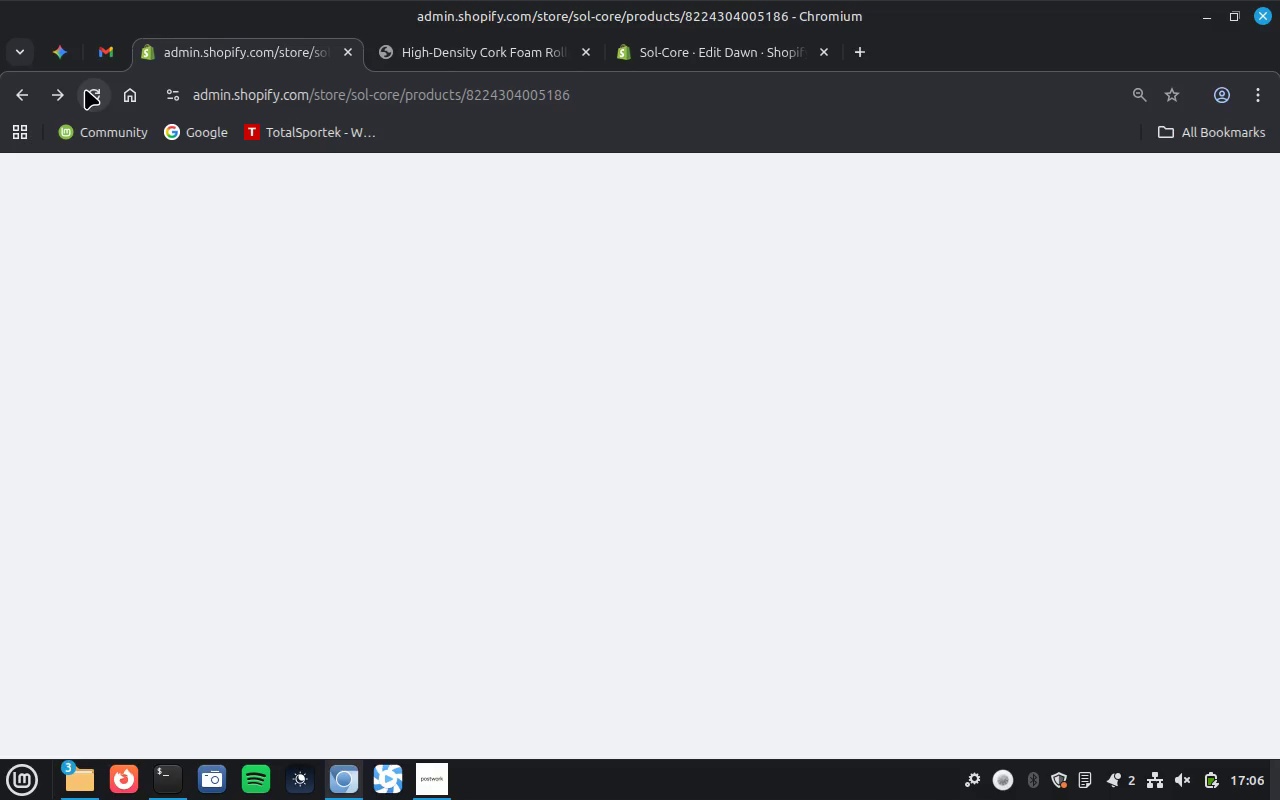 
left_click([779, 57])
 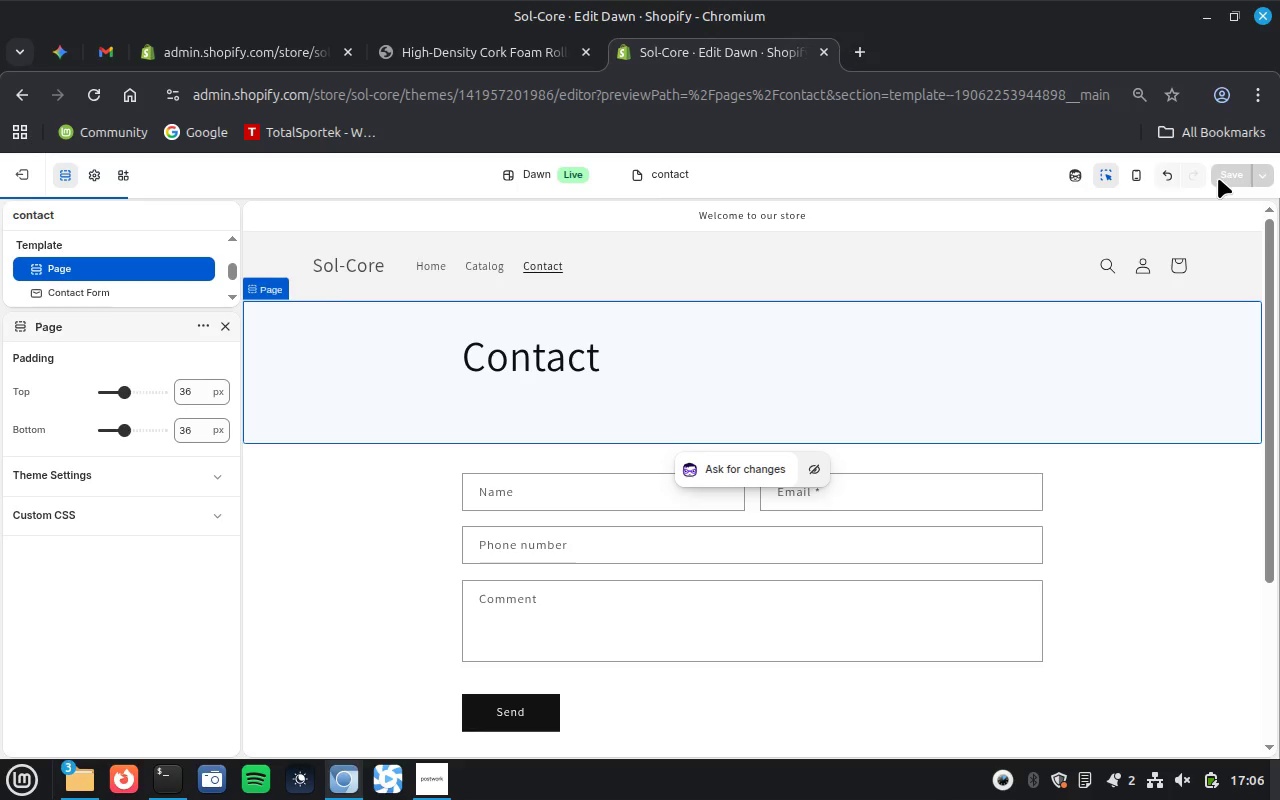 
left_click([1218, 178])
 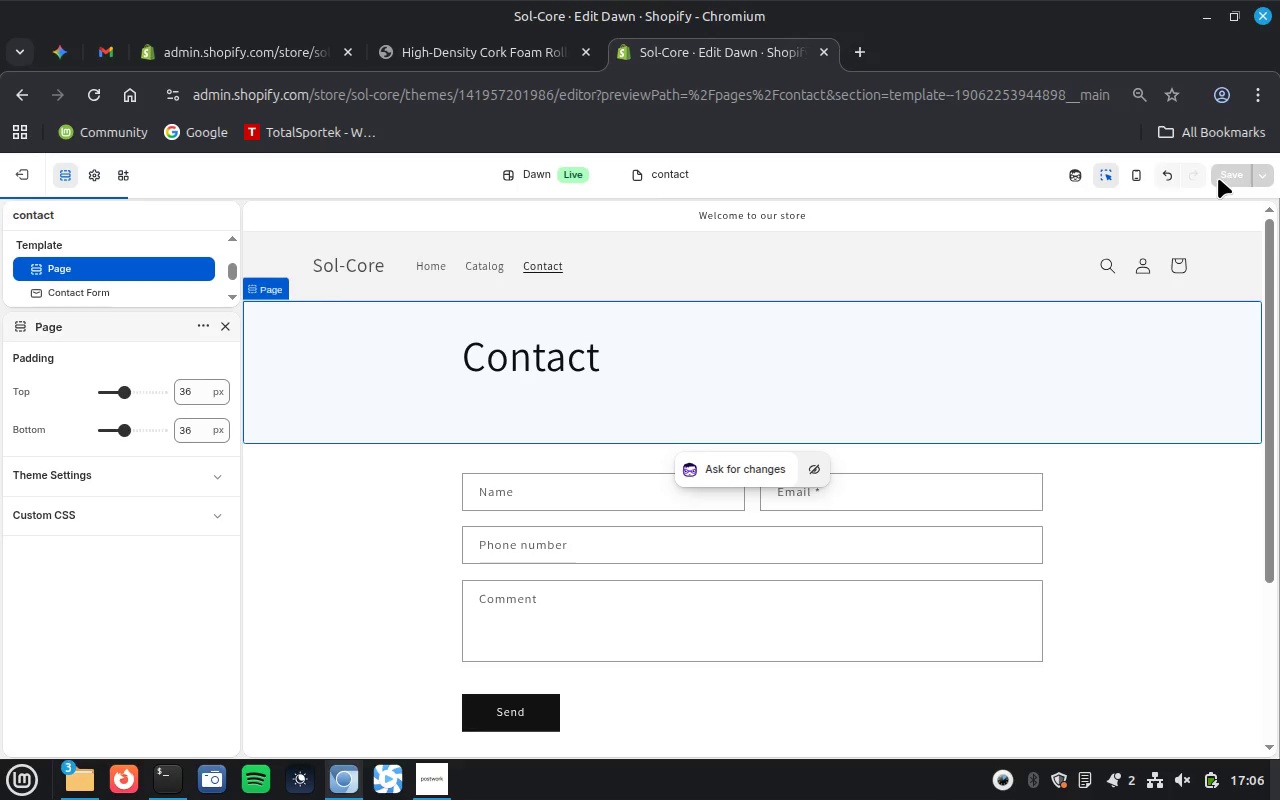 
left_click([1218, 178])
 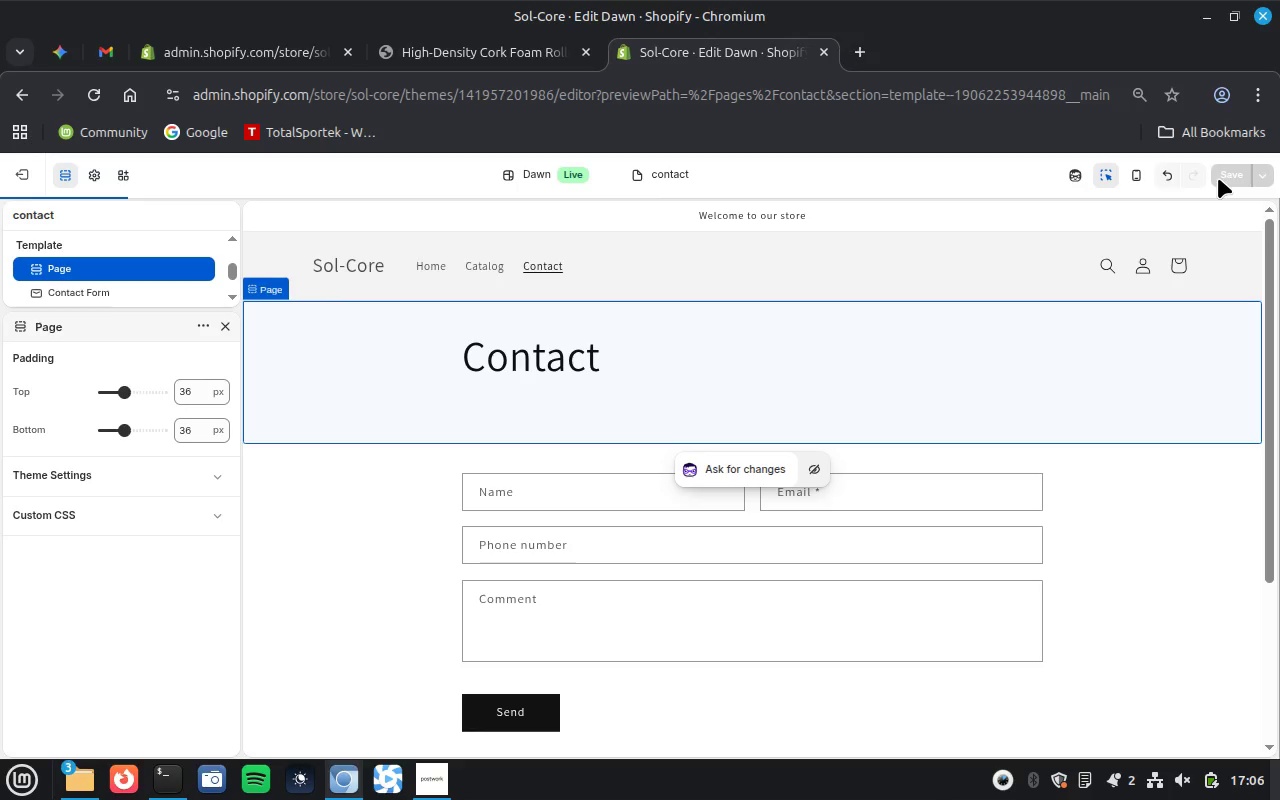 
left_click([1218, 178])
 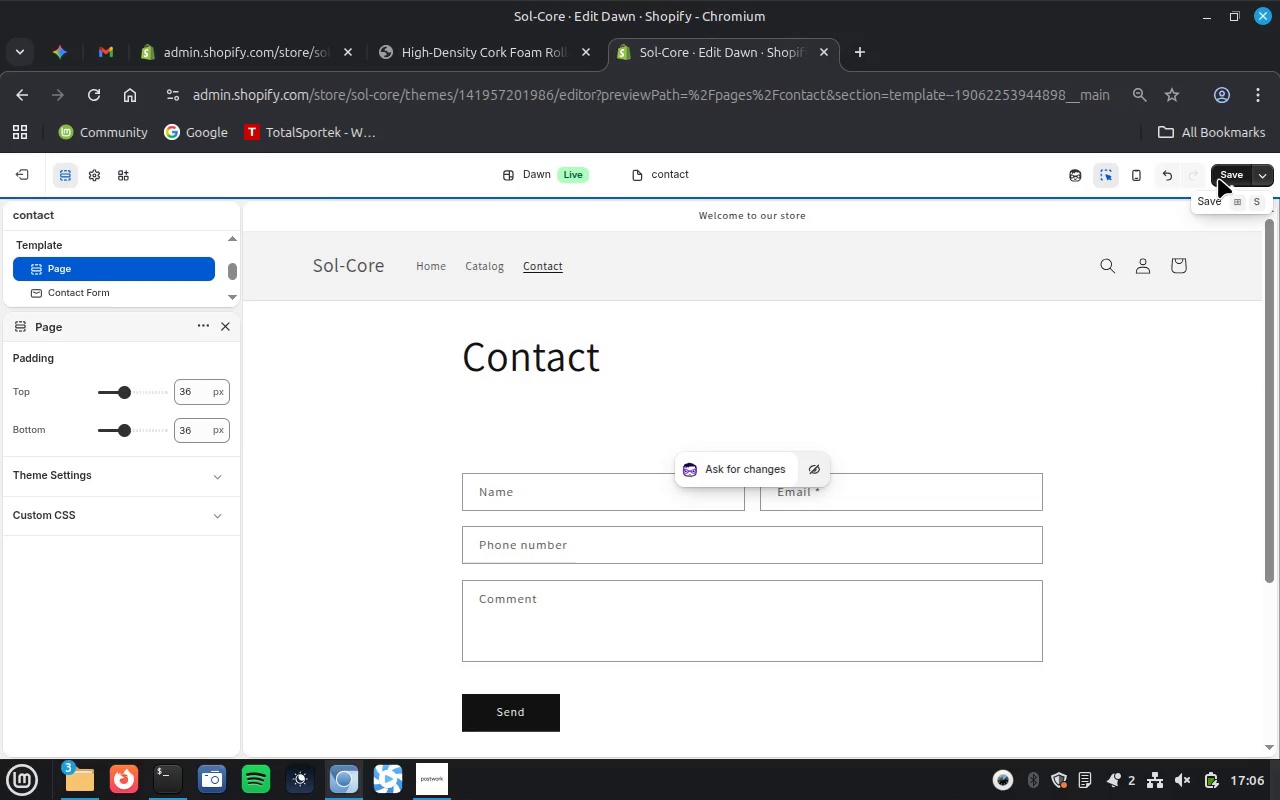 
left_click([1218, 178])
 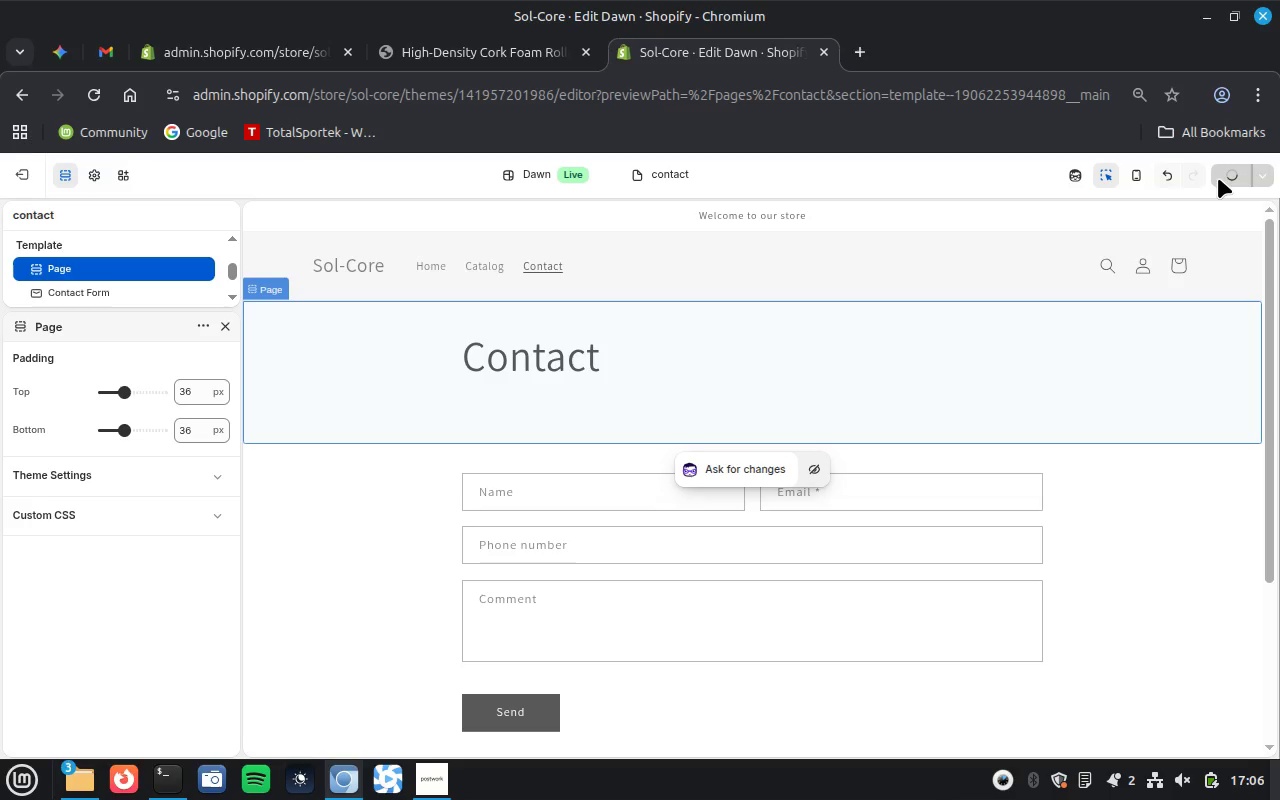 
wait(10.86)
 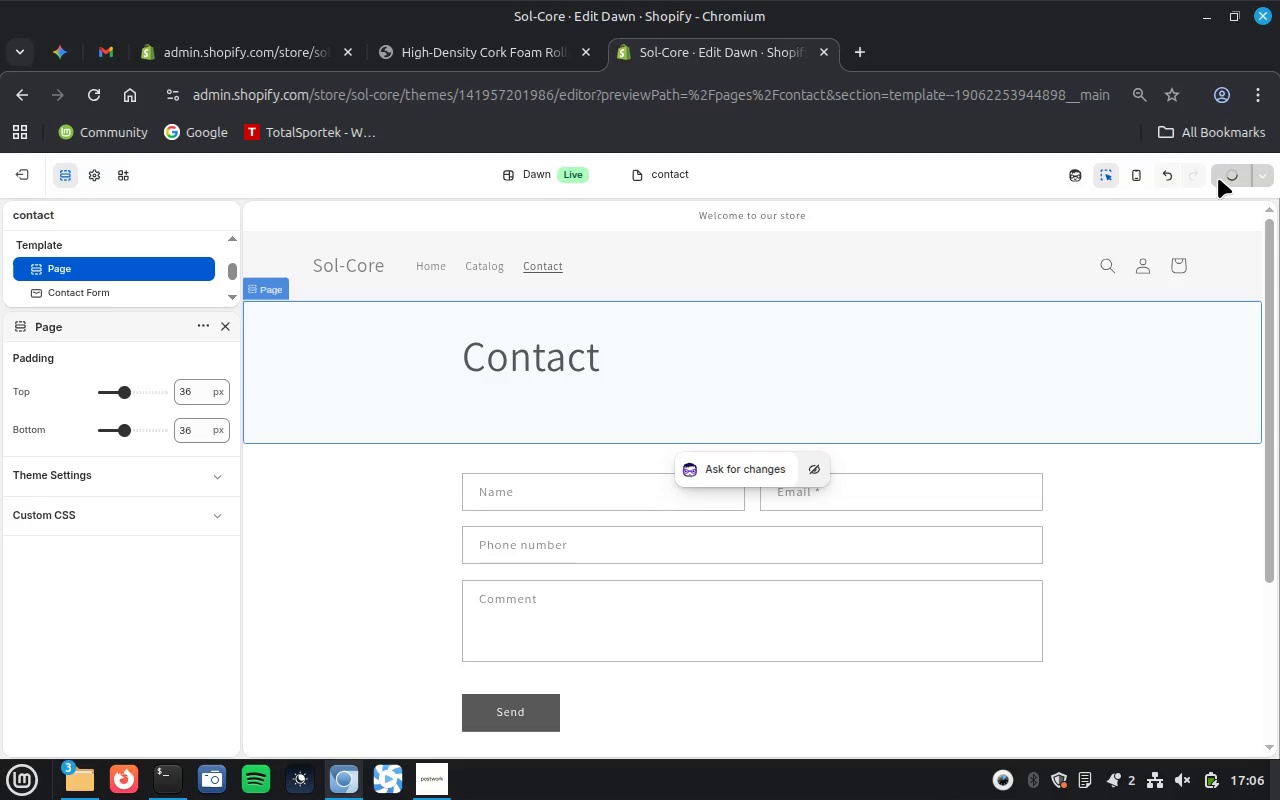 
left_click([826, 51])
 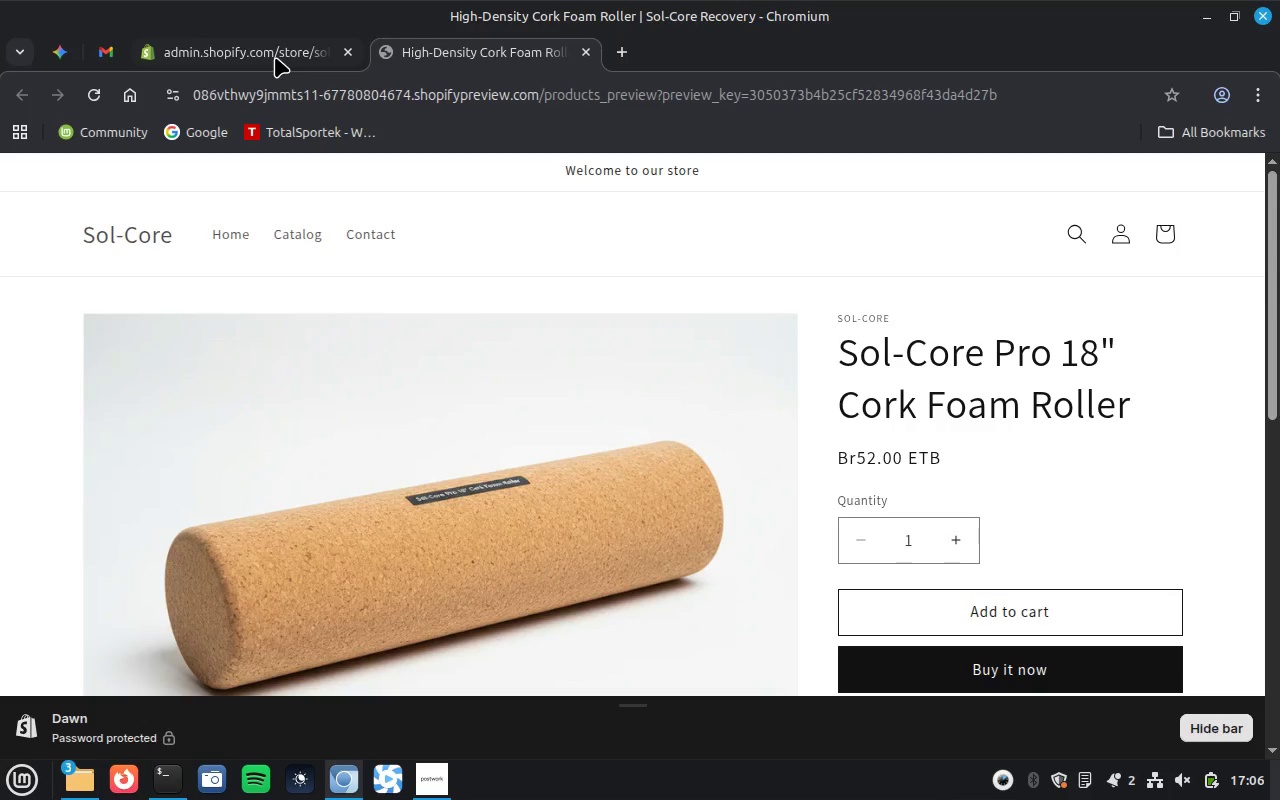 
wait(5.18)
 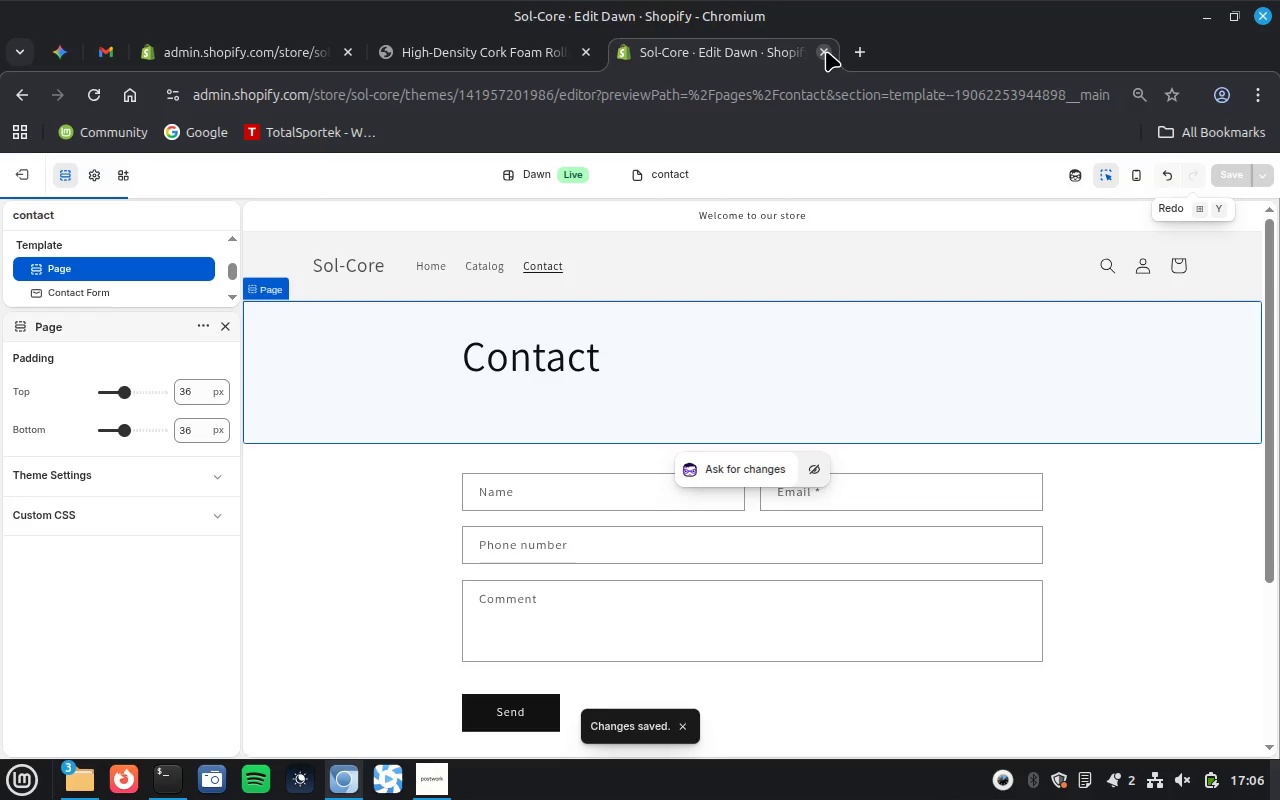 
left_click([259, 52])
 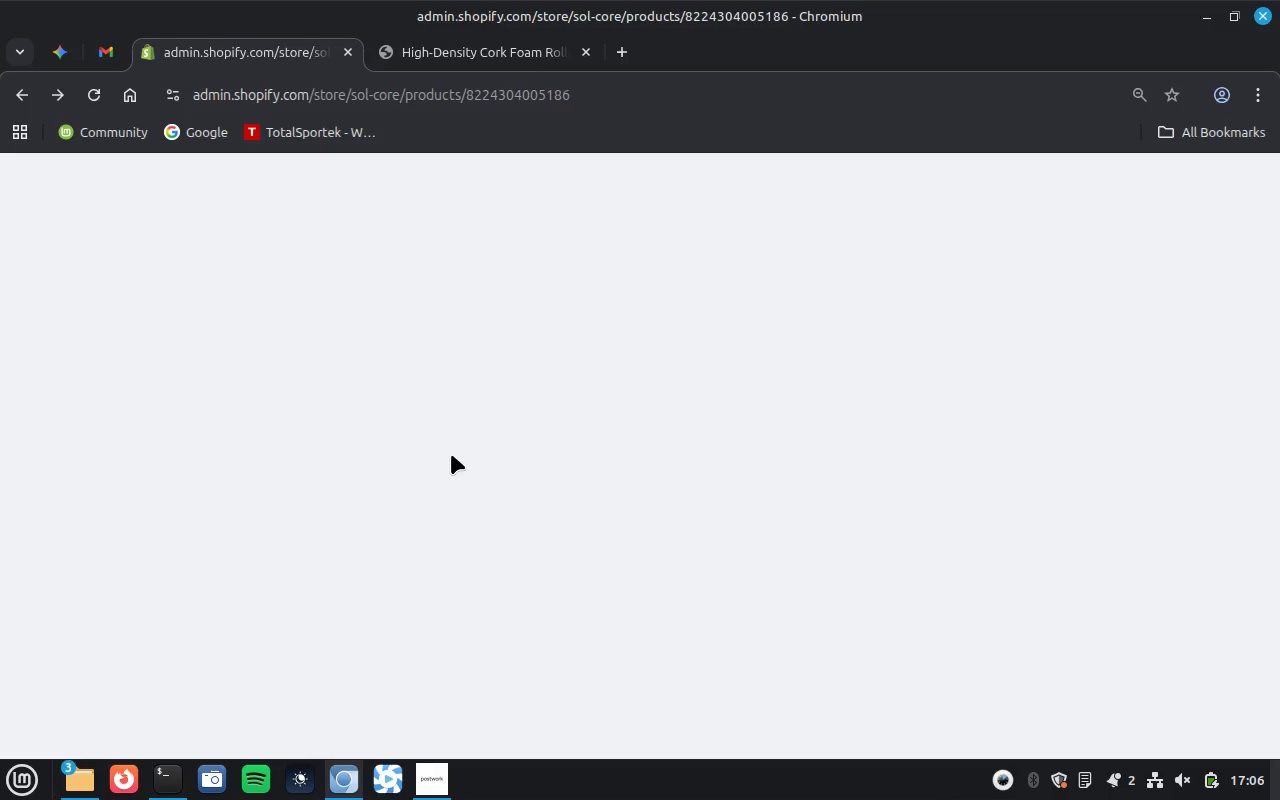 
scroll: coordinate [451, 454], scroll_direction: down, amount: 13.0
 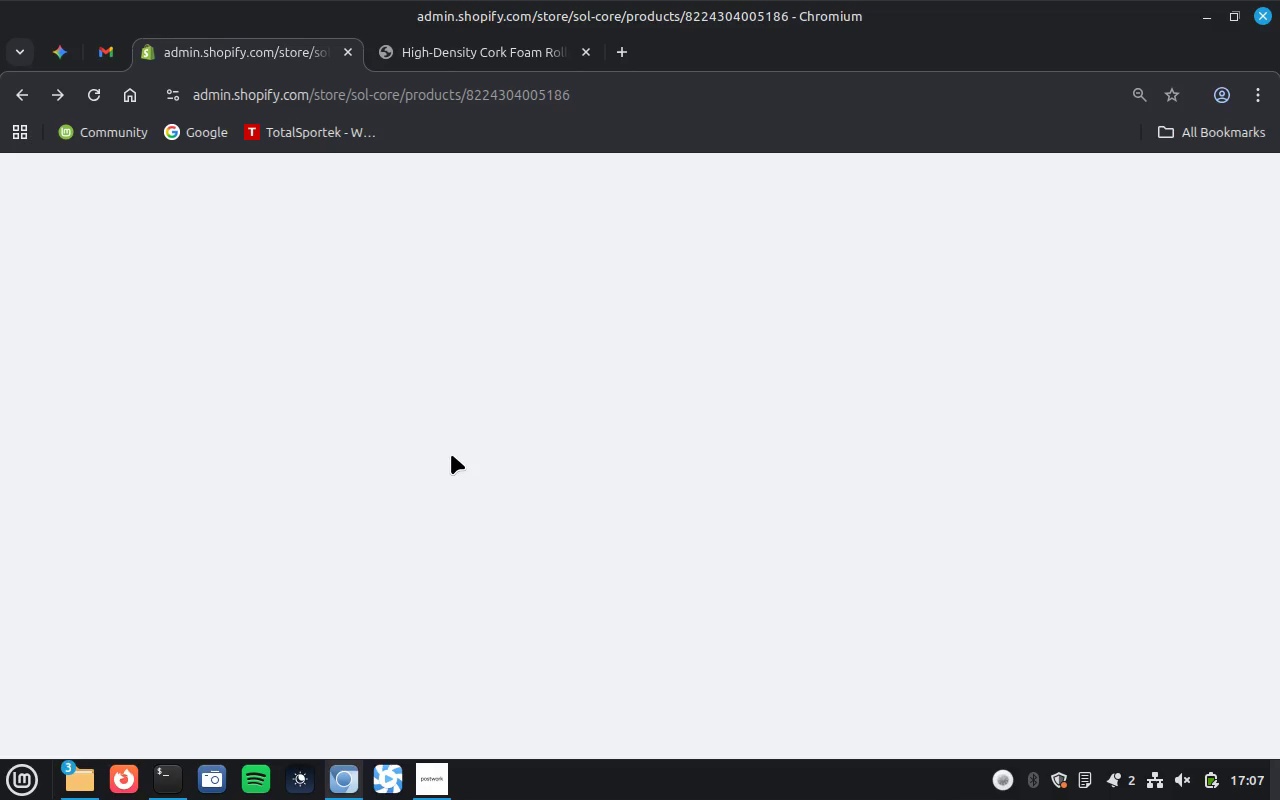 
wait(17.18)
 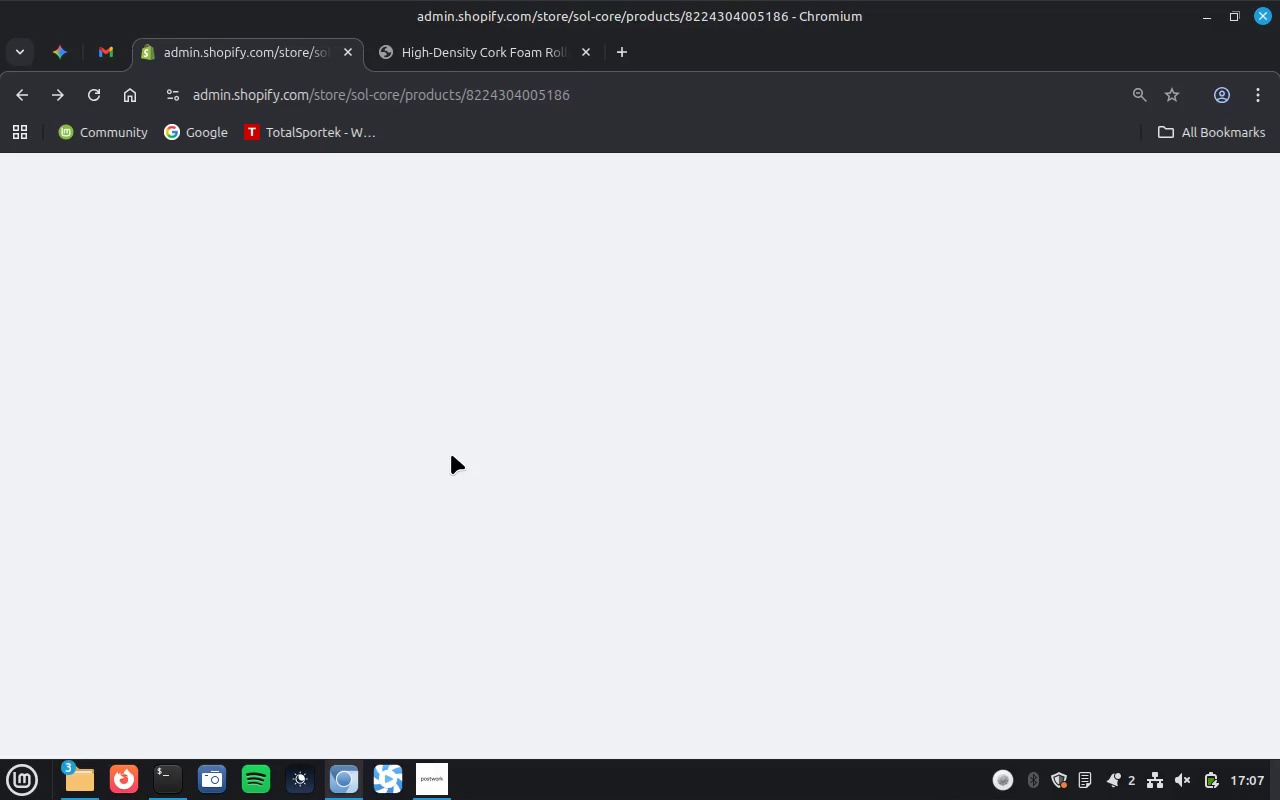 
left_click([98, 97])
 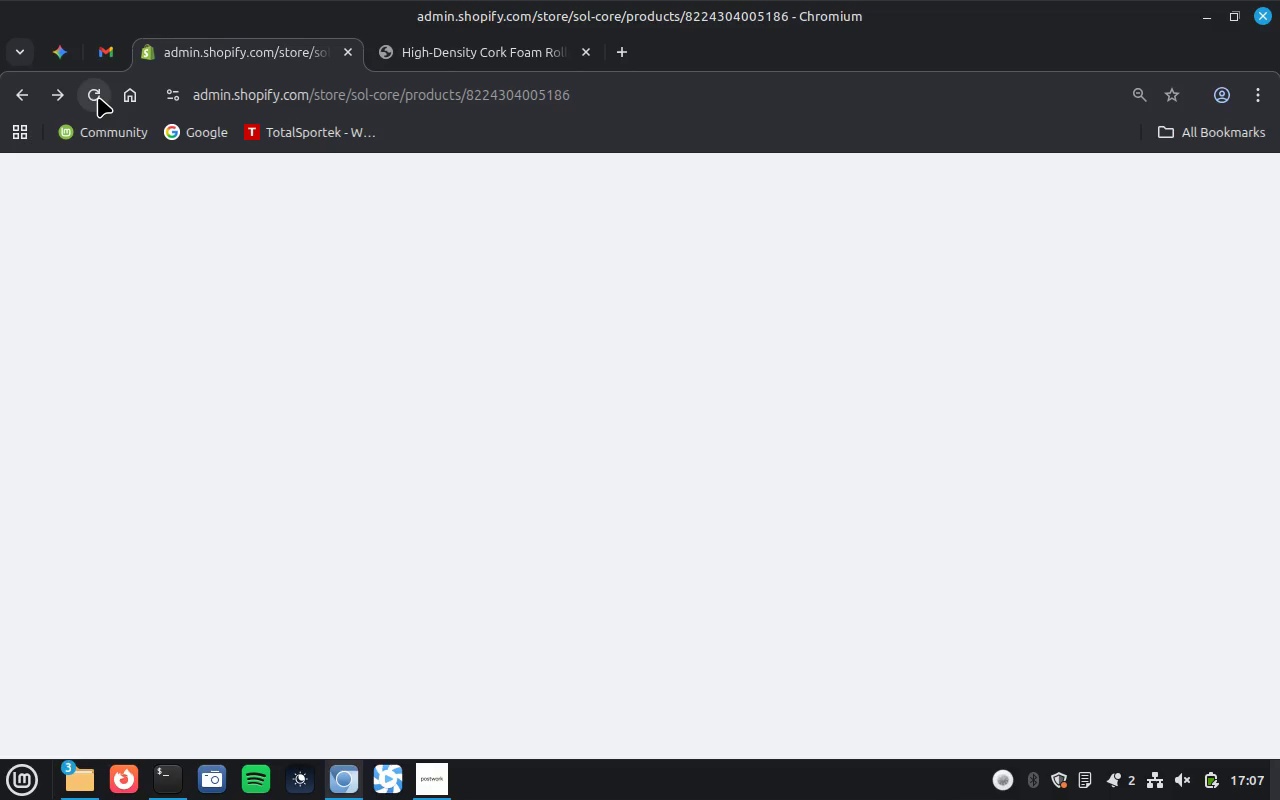 
wait(29.02)
 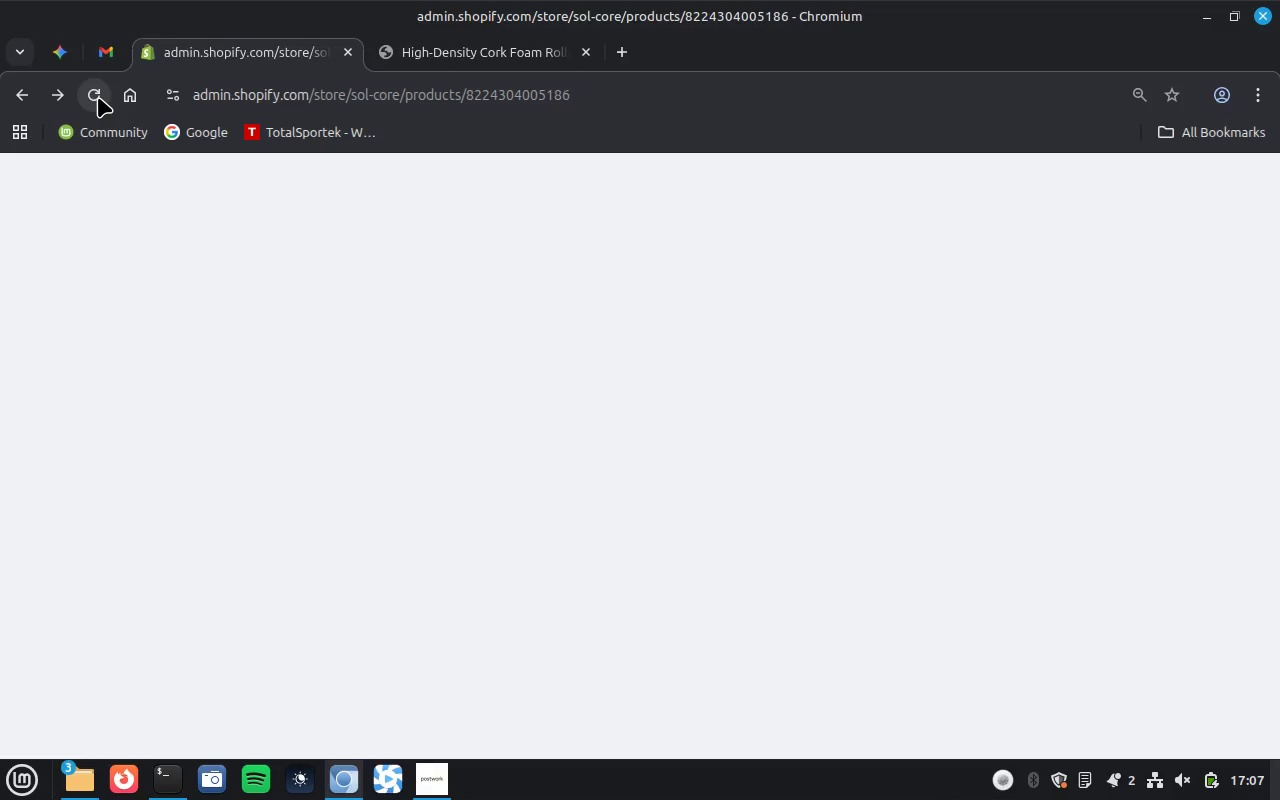 
left_click([98, 97])
 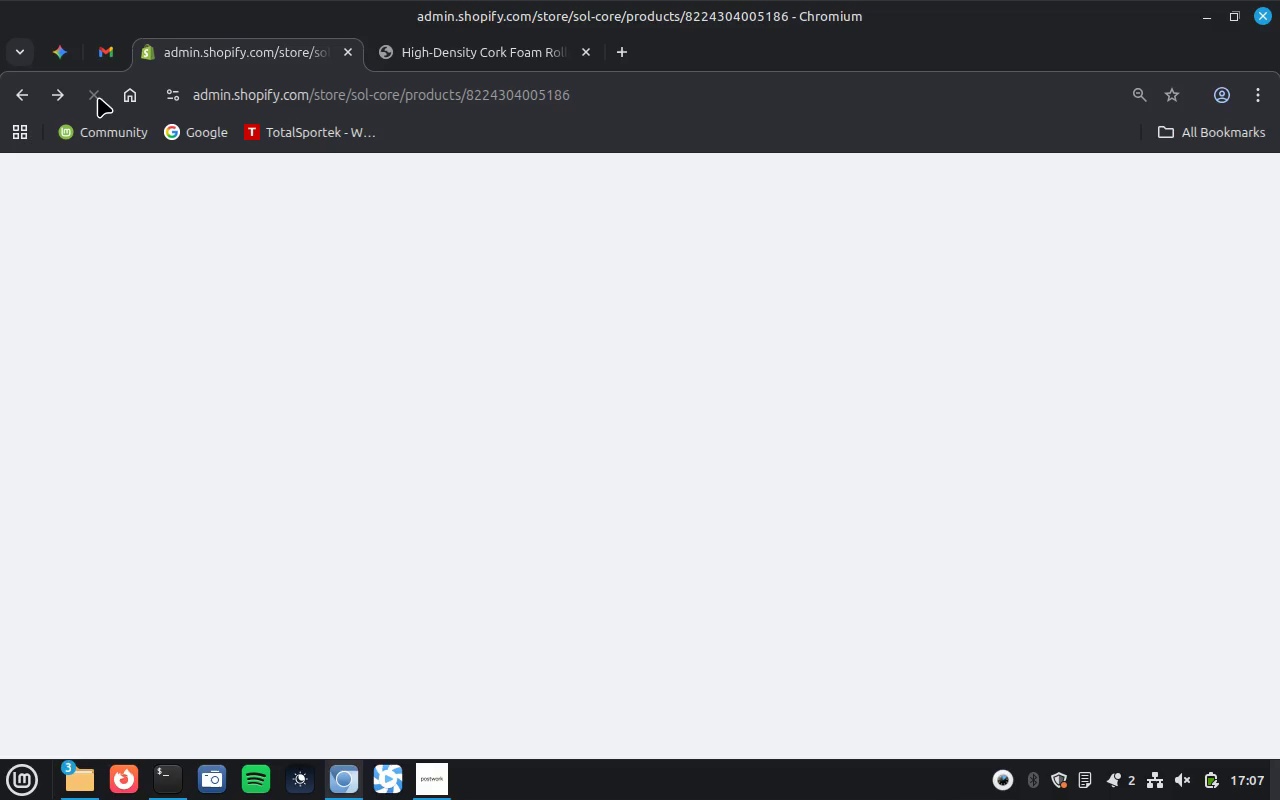 
wait(6.19)
 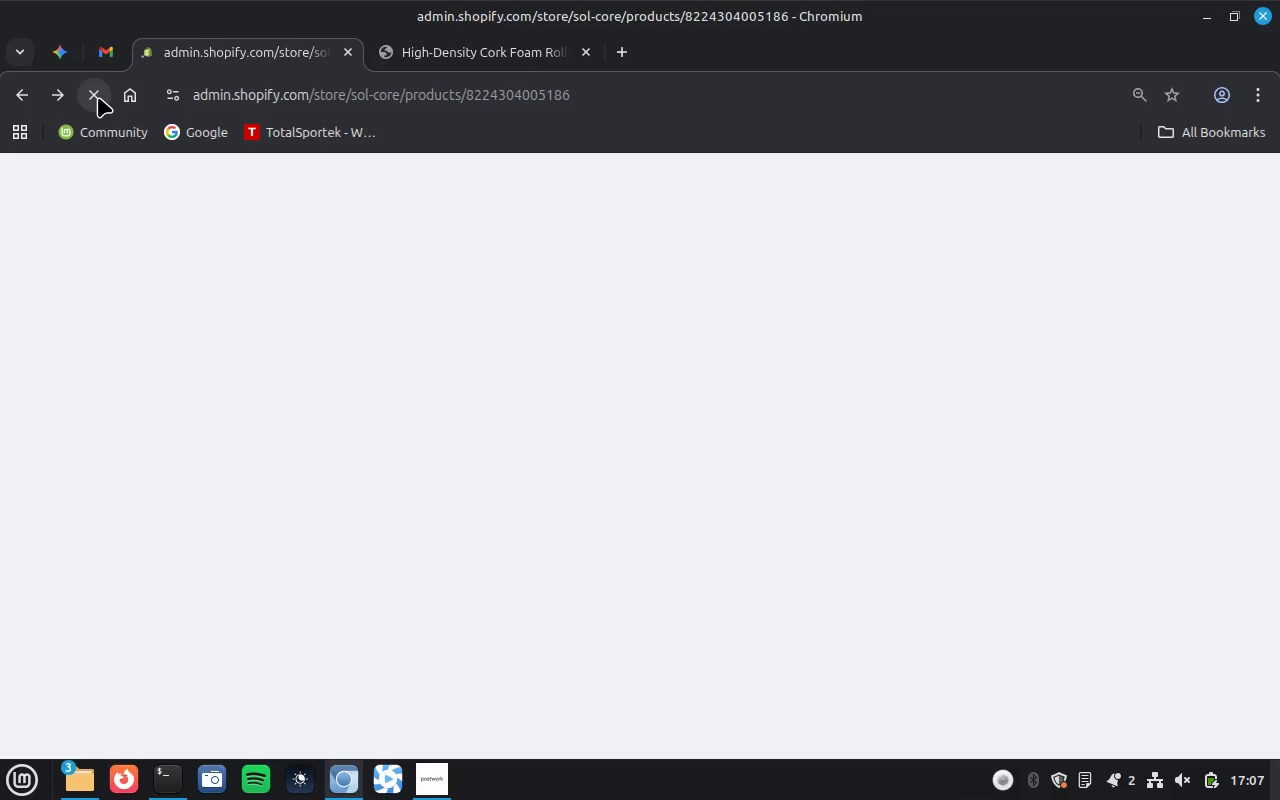 
scroll: coordinate [571, 470], scroll_direction: down, amount: 13.0
 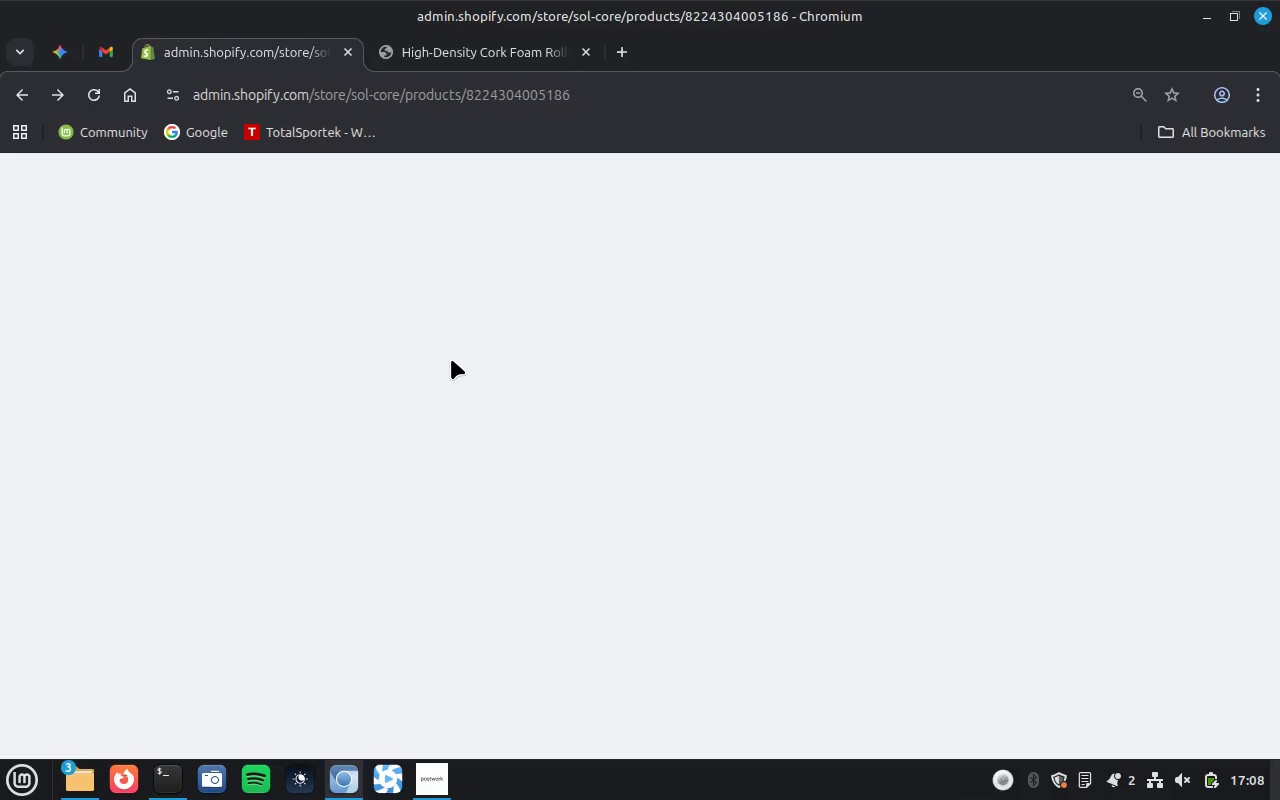 
wait(27.53)
 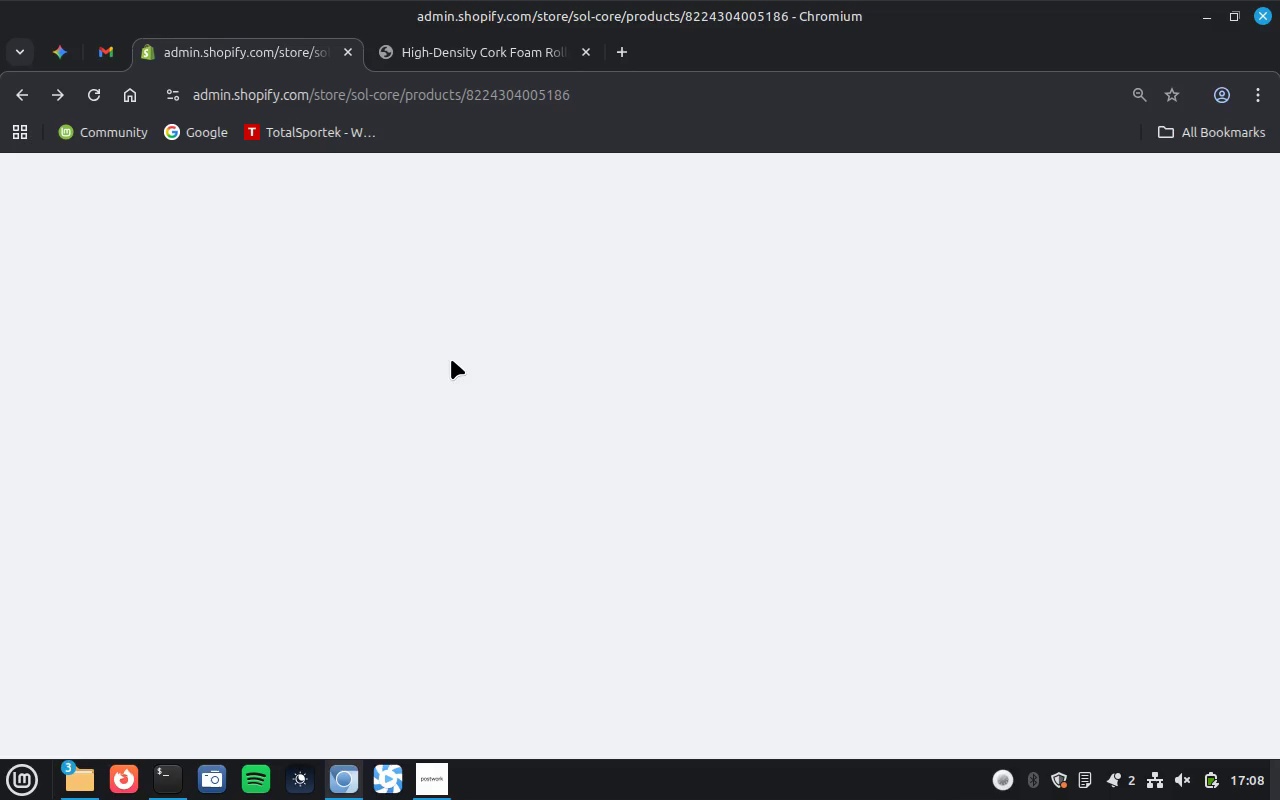 
left_click([89, 97])
 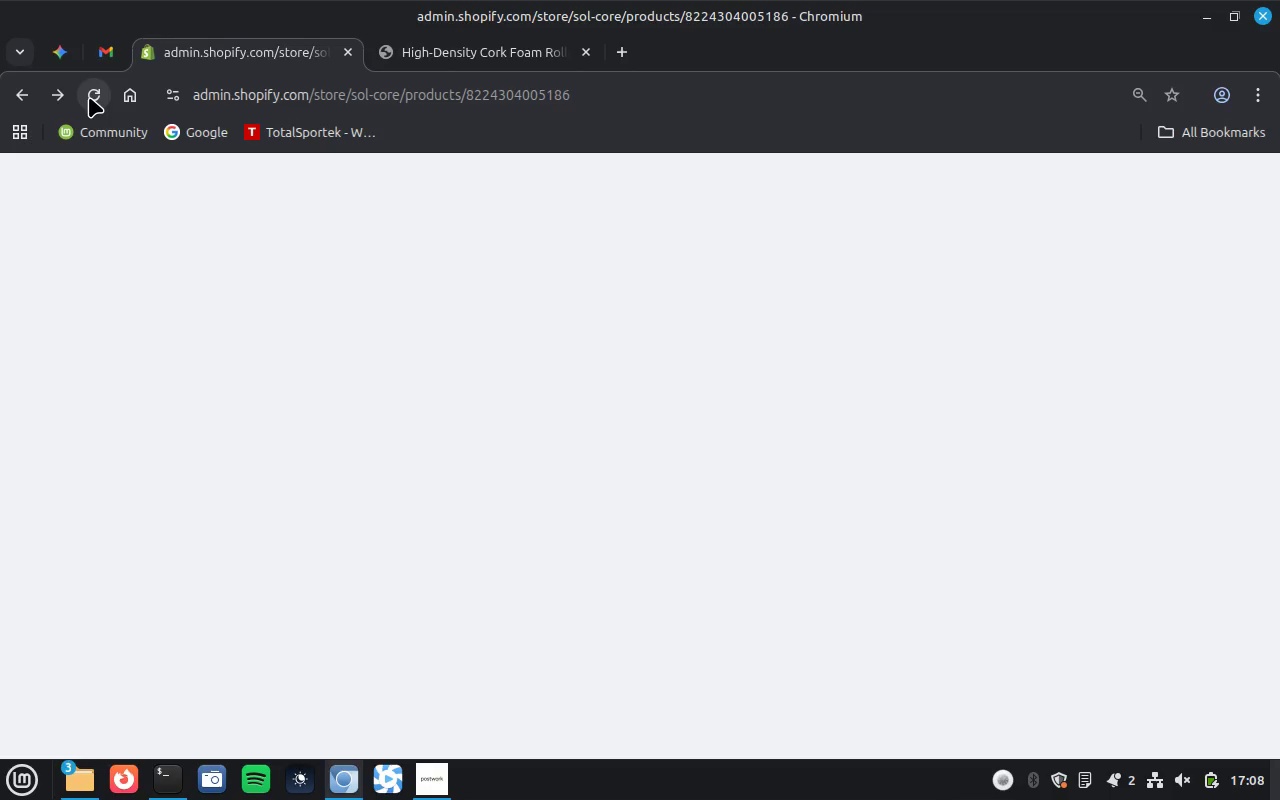 
wait(12.46)
 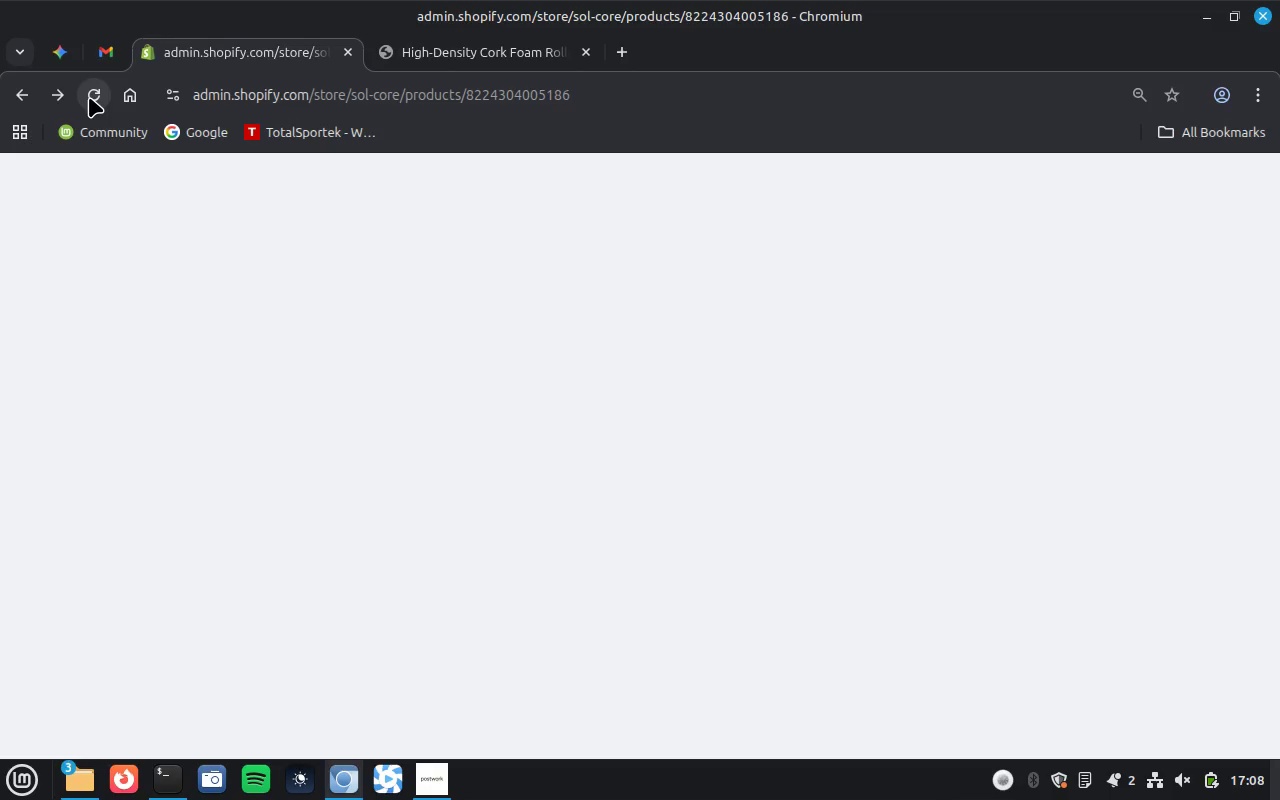 
left_click([621, 55])
 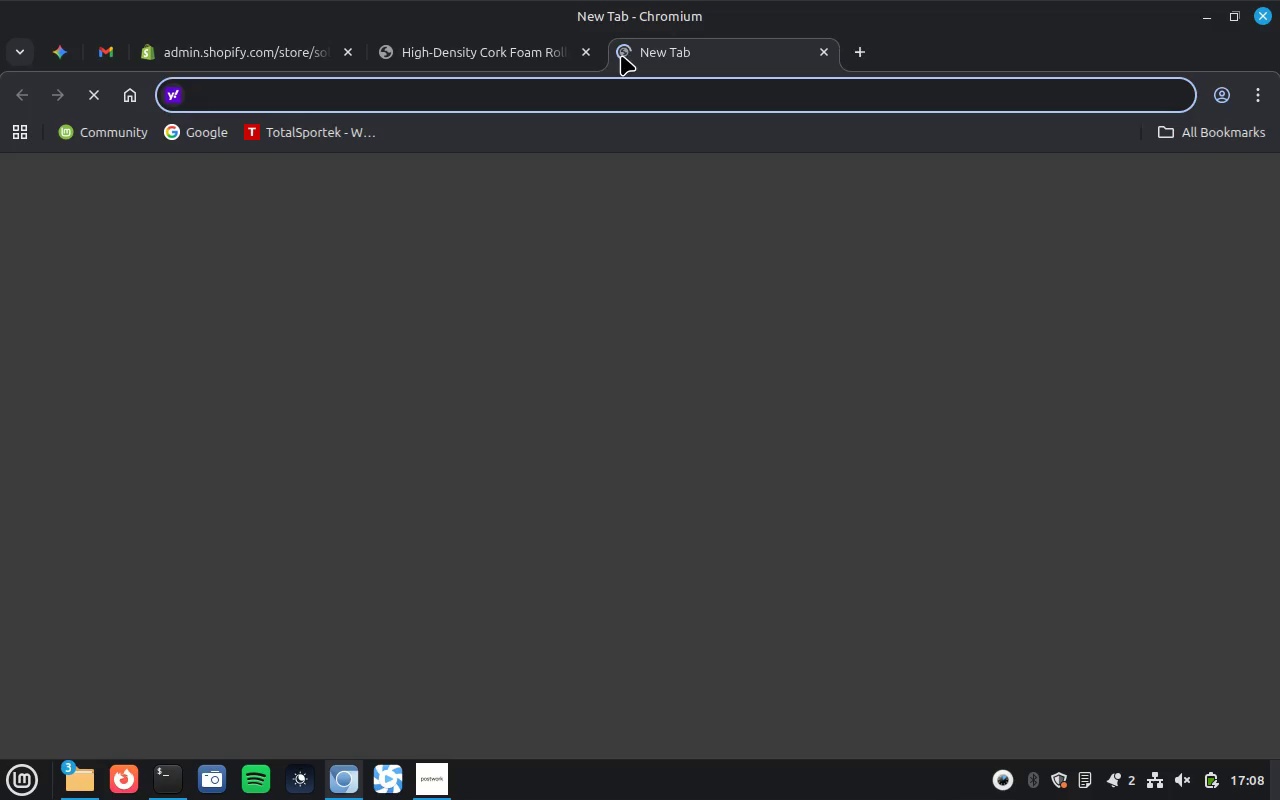 
type(sh)
 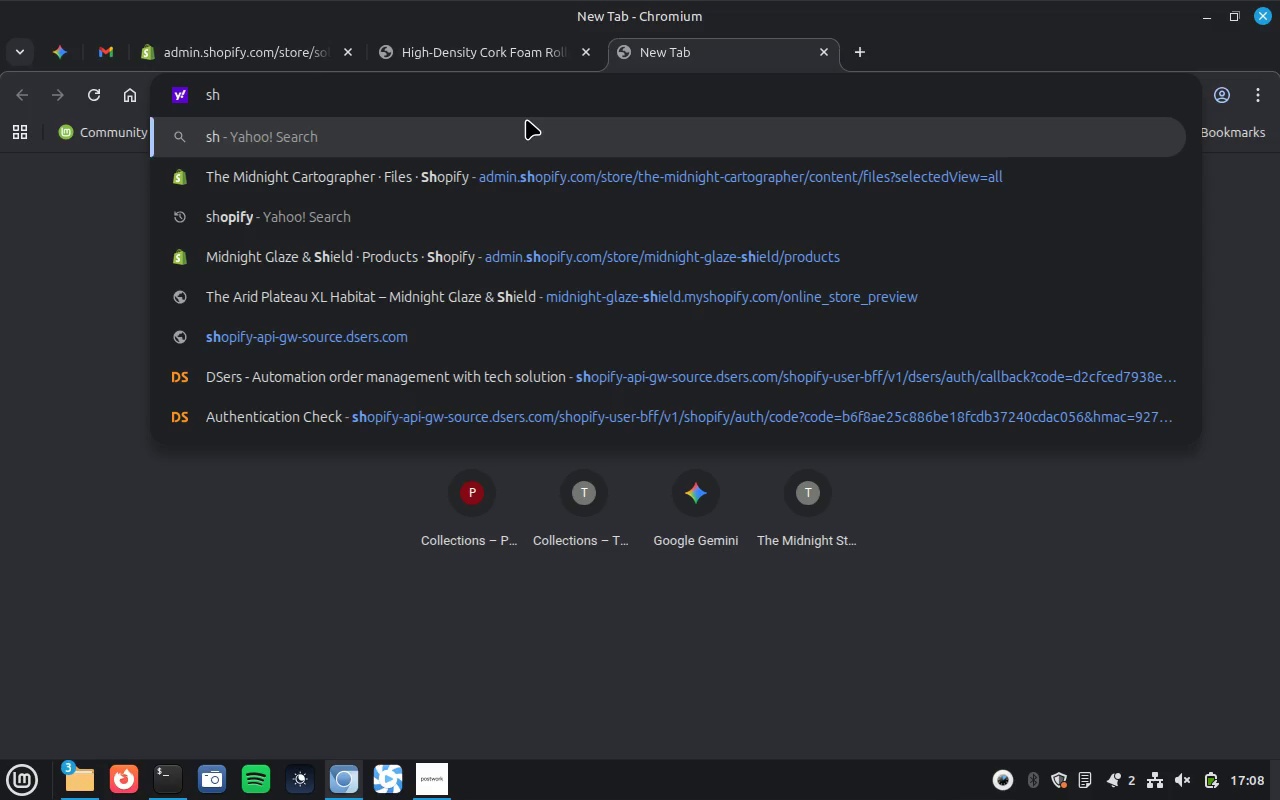 
wait(6.29)
 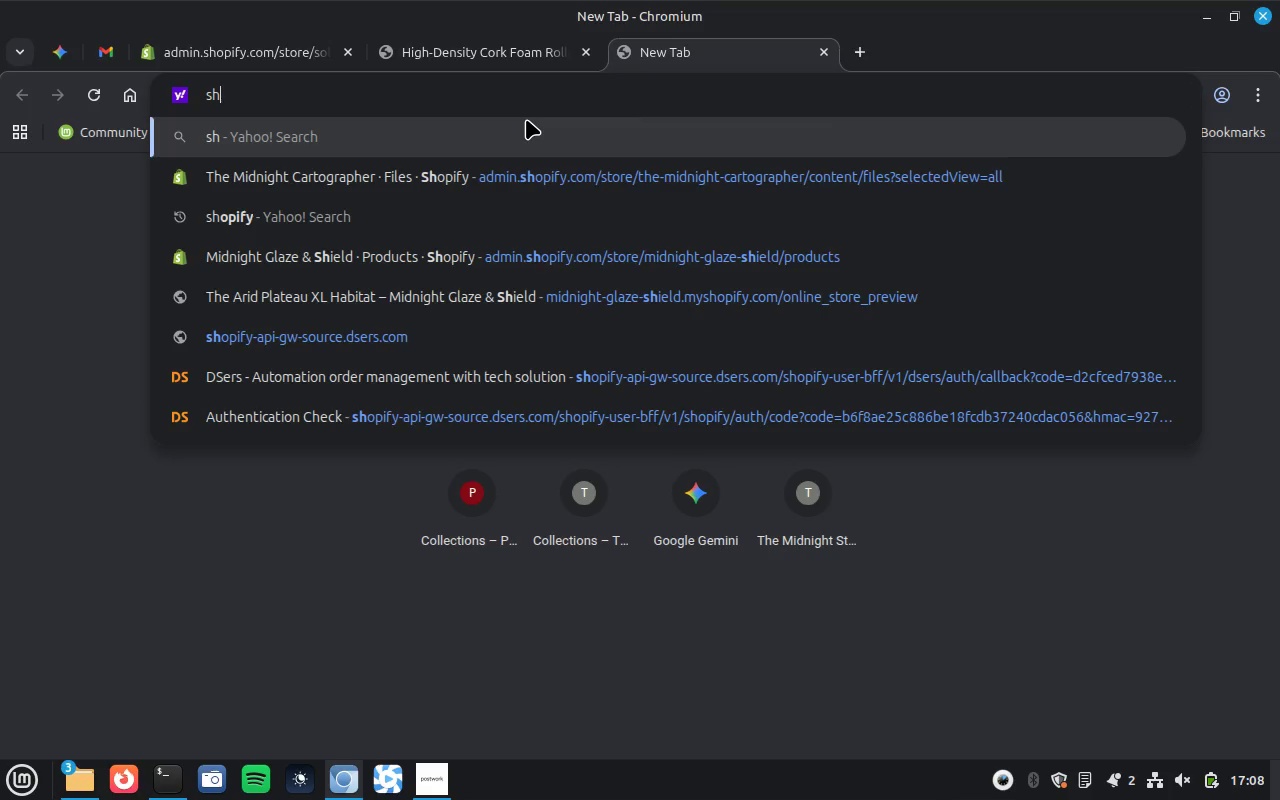 
key(ArrowDown)
 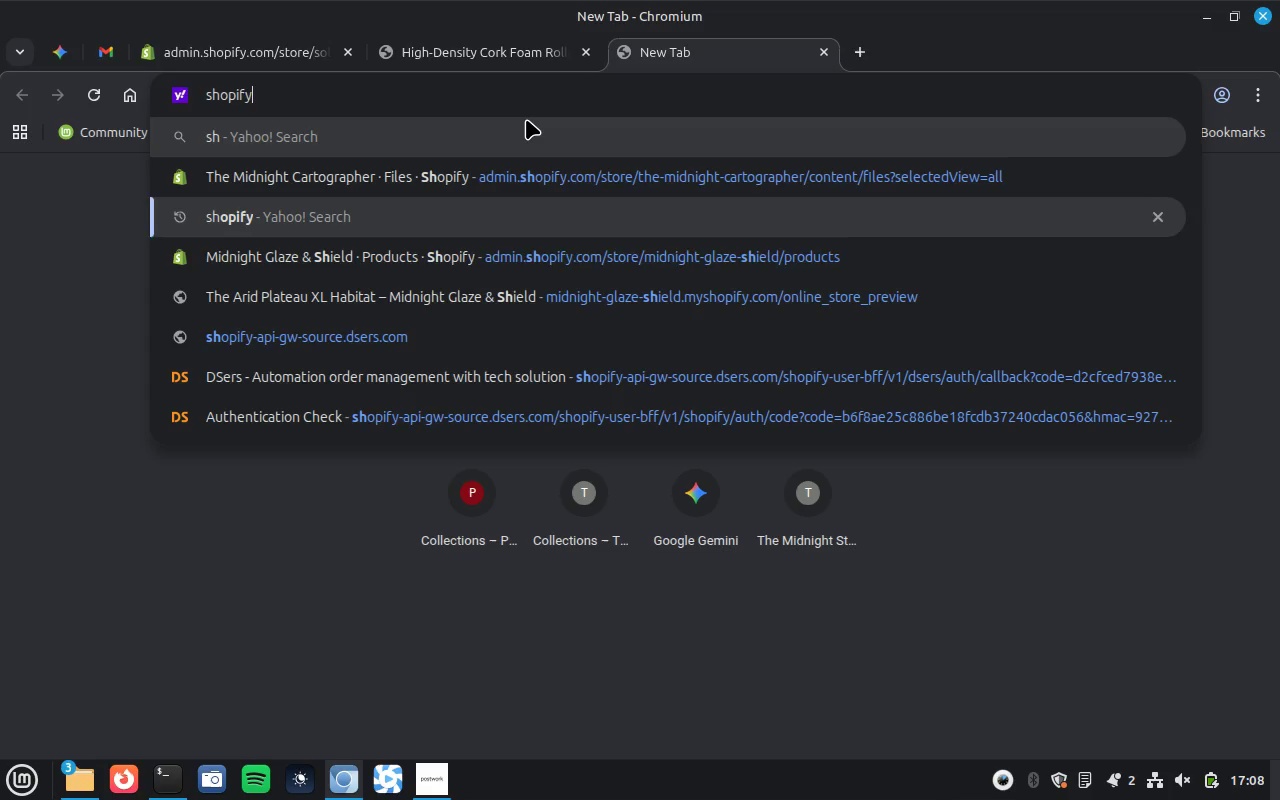 
key(ArrowDown)
 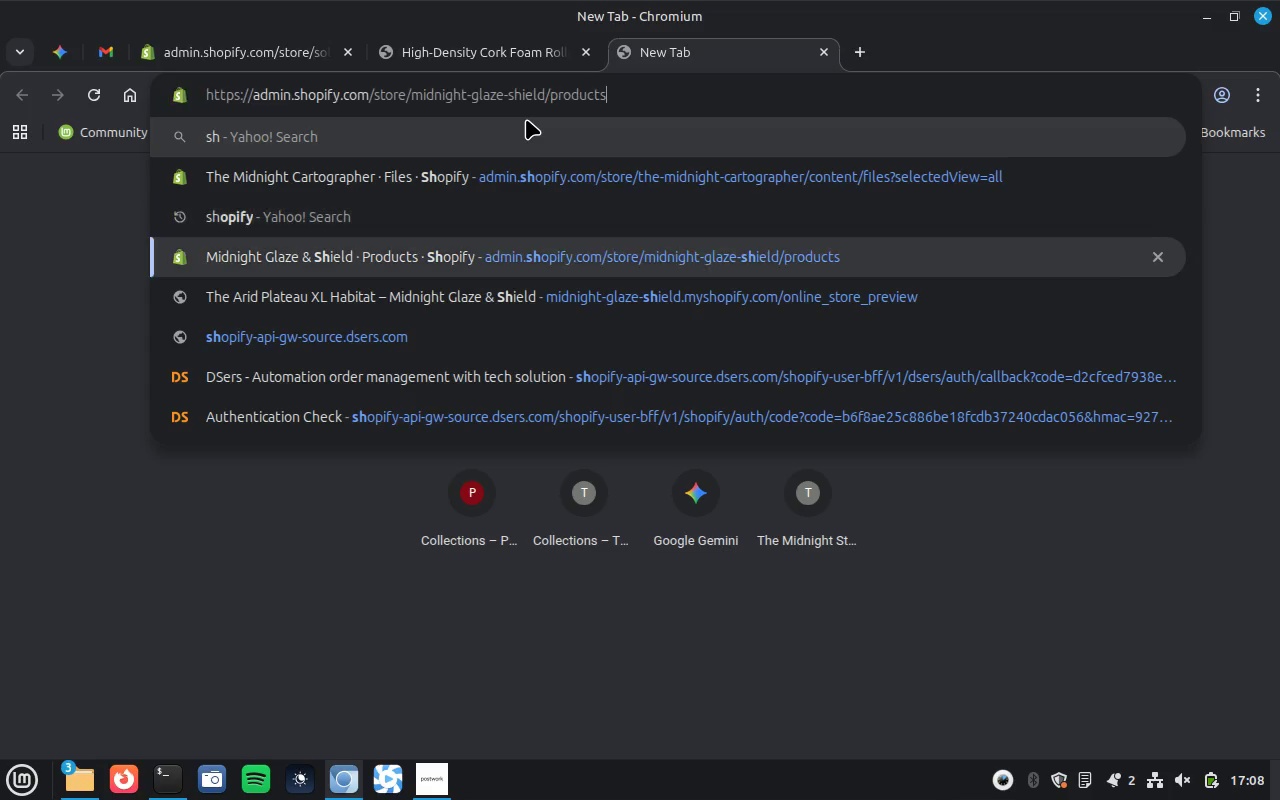 
key(ArrowDown)
 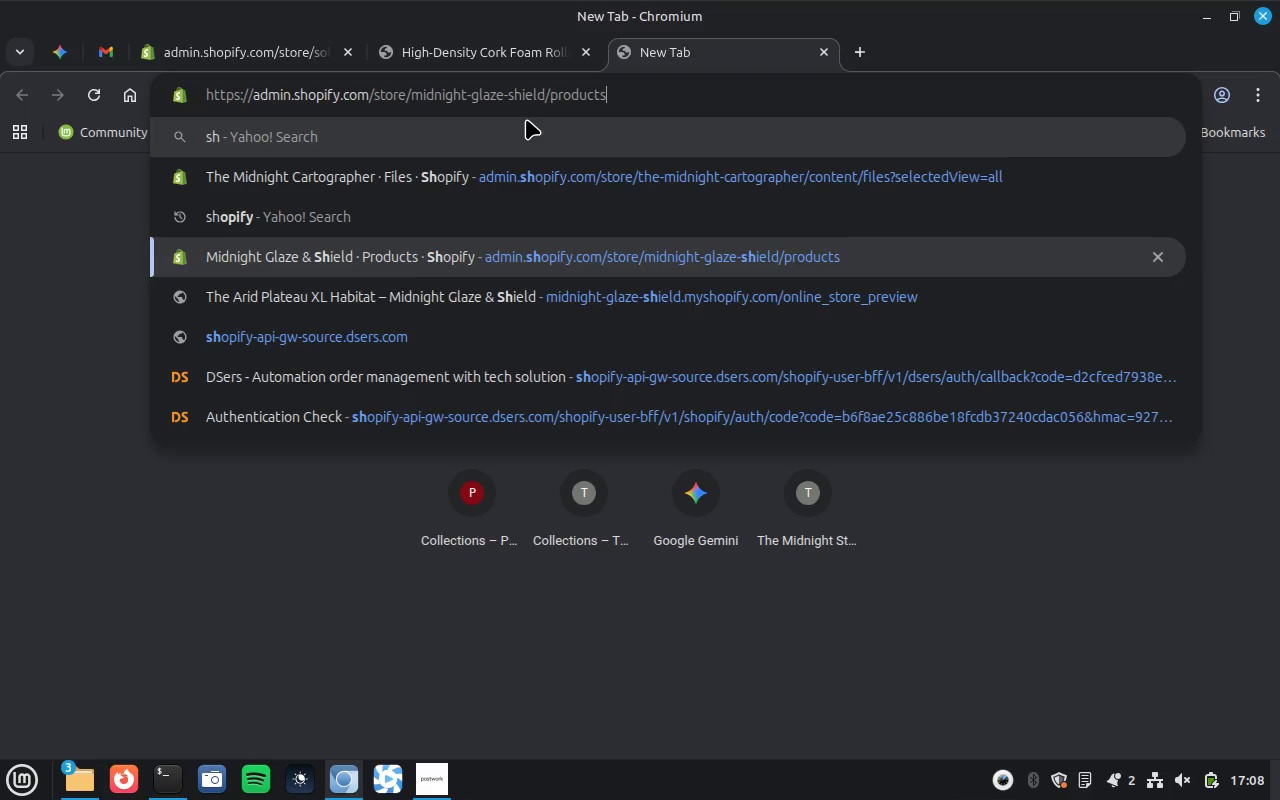 
key(ArrowDown)
 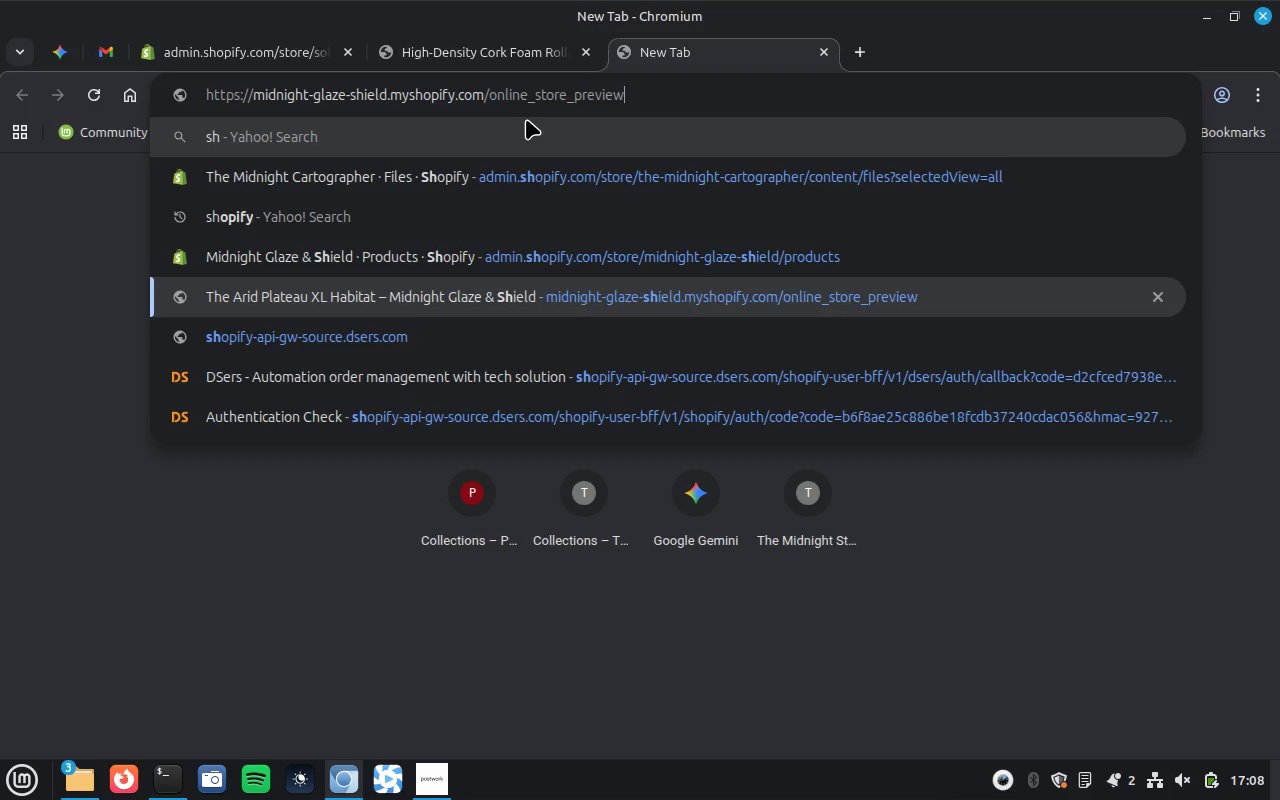 
key(ArrowDown)
 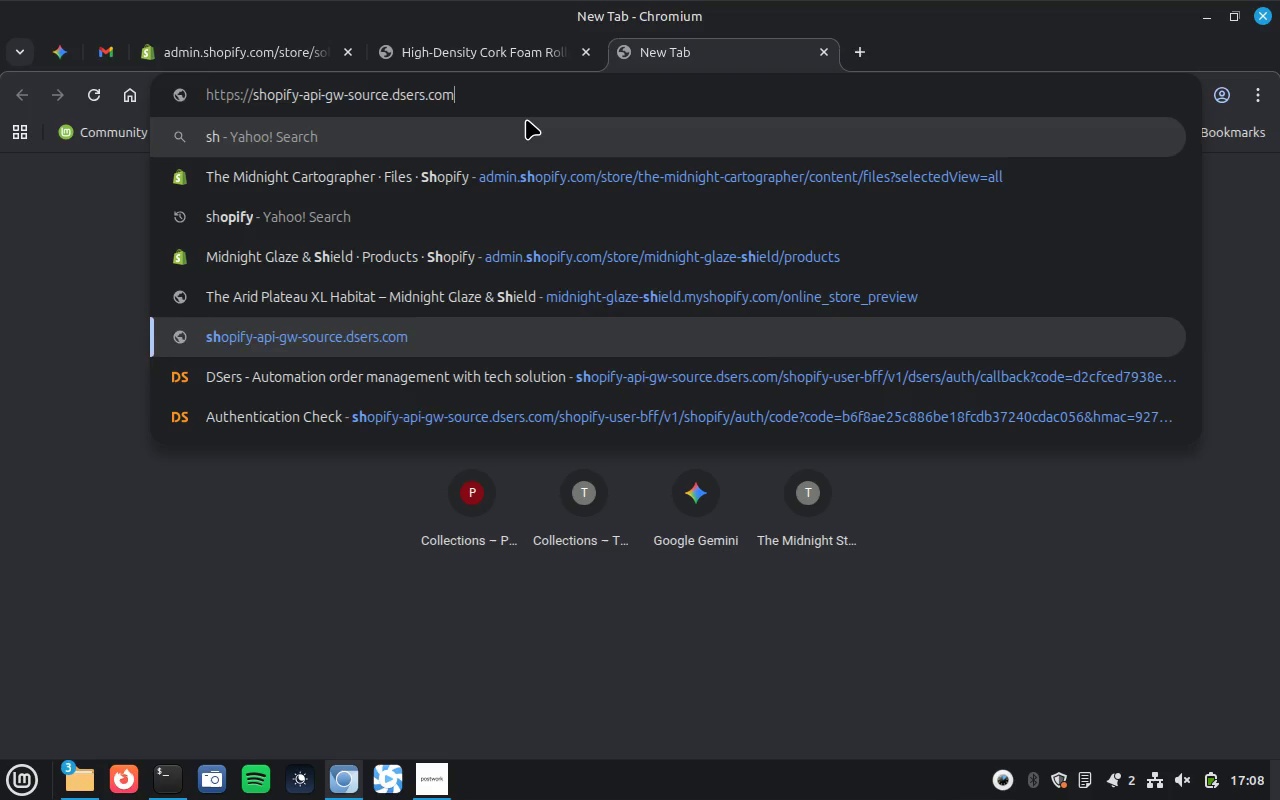 
key(ArrowDown)
 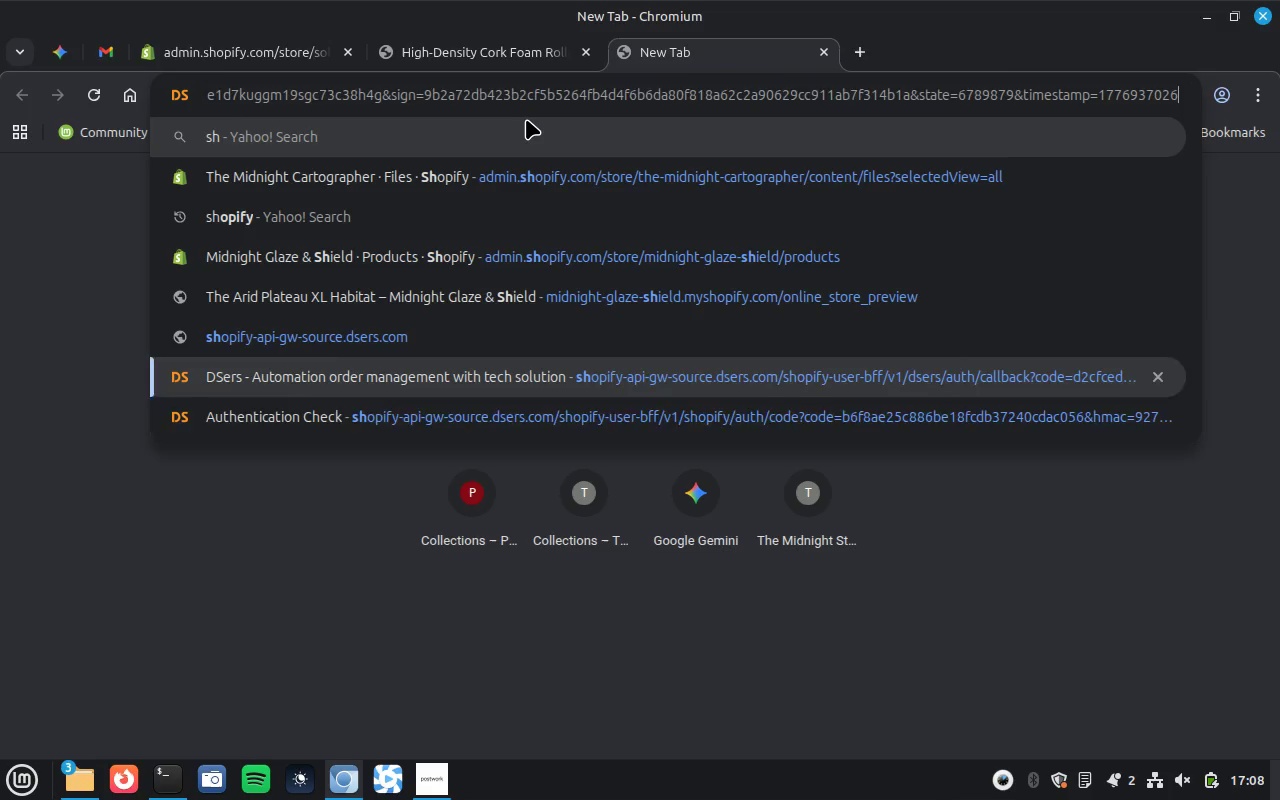 
hold_key(key=ArrowDown, duration=0.9)
 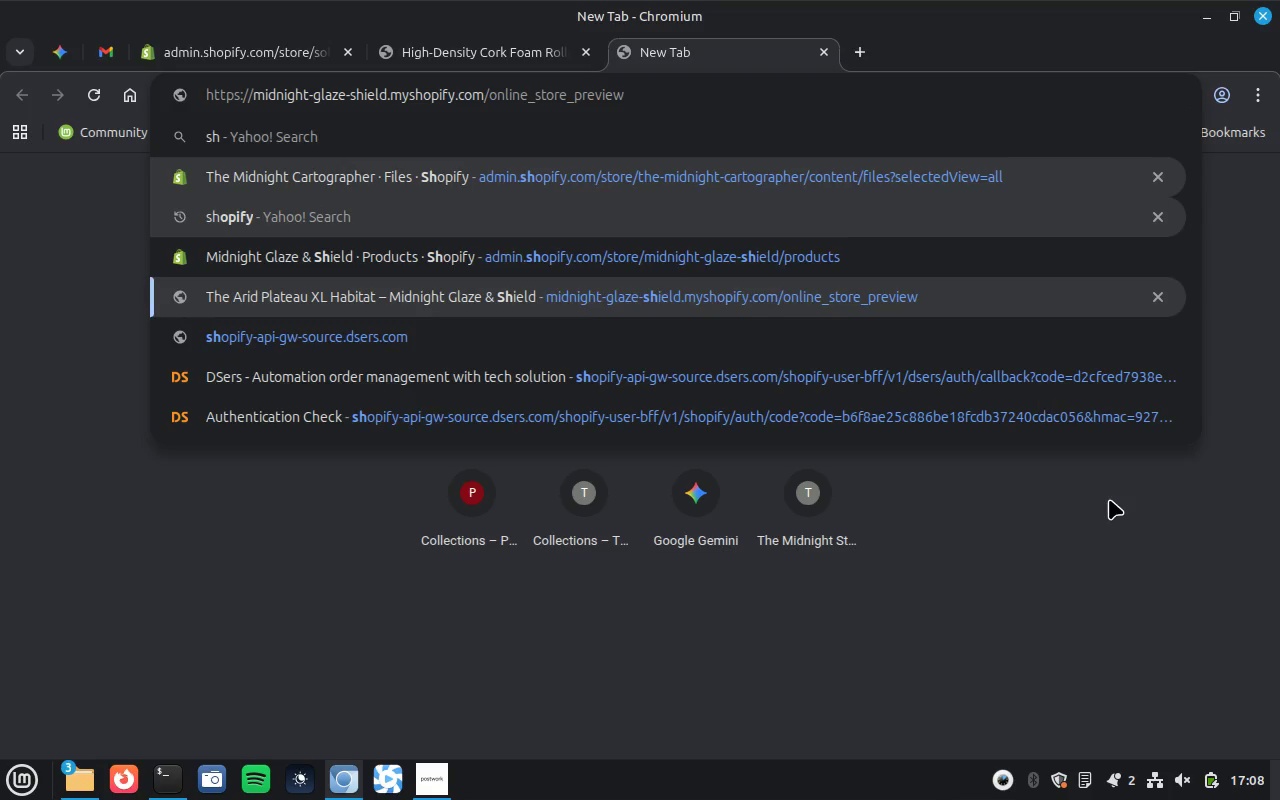 
left_click([1109, 499])
 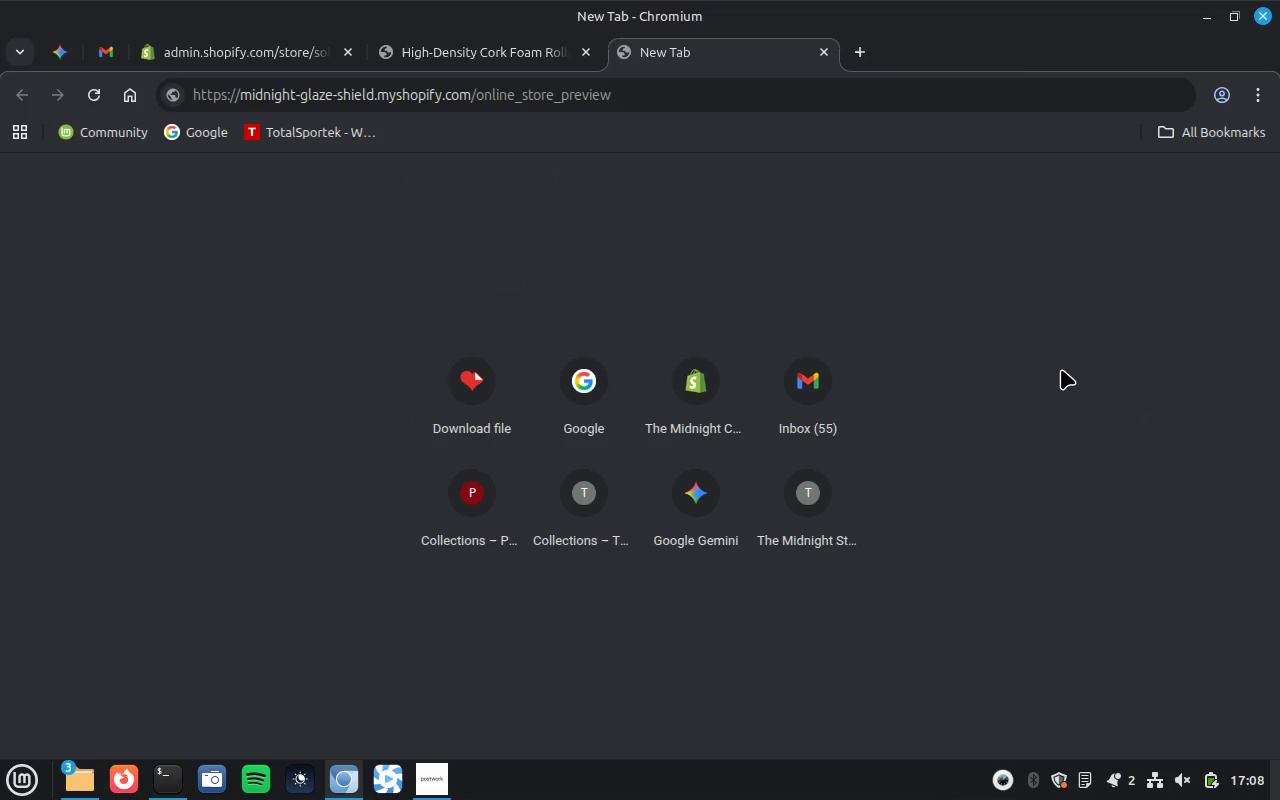 
key(Control+H)
 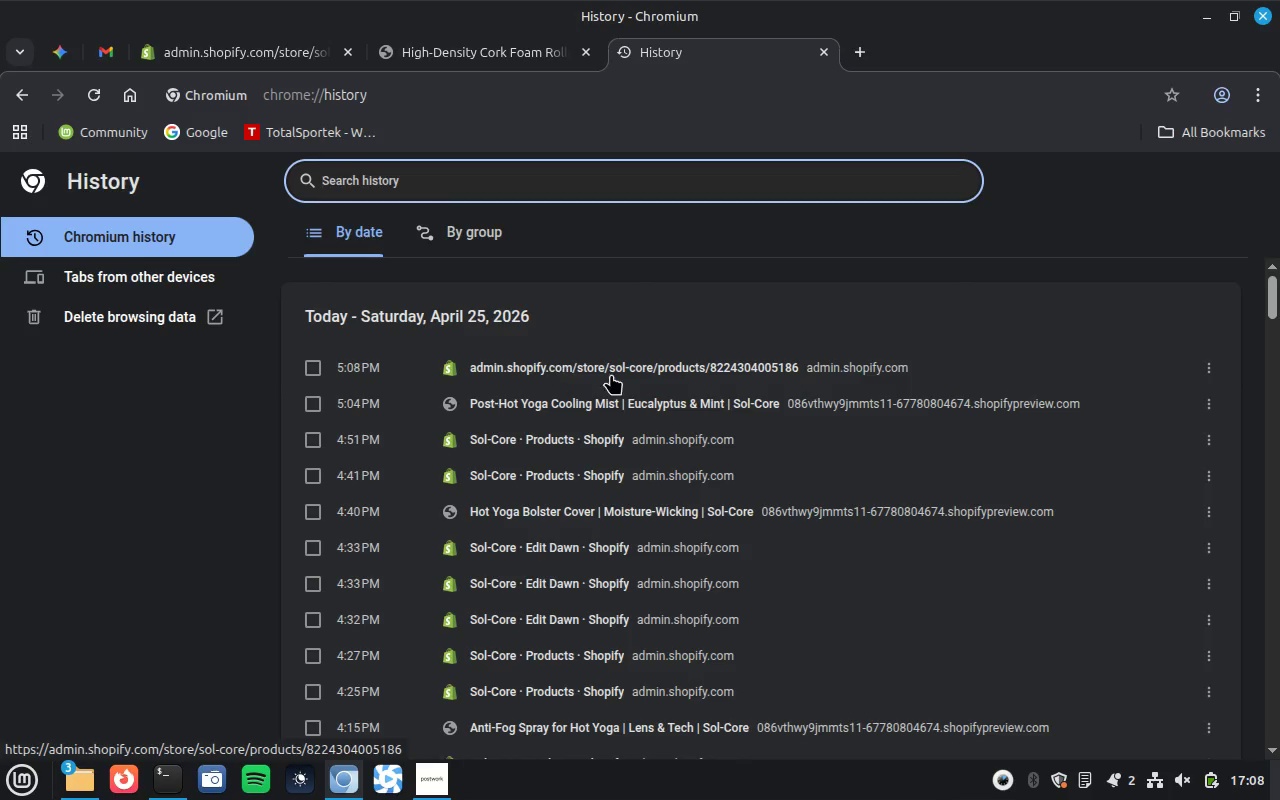 
wait(6.17)
 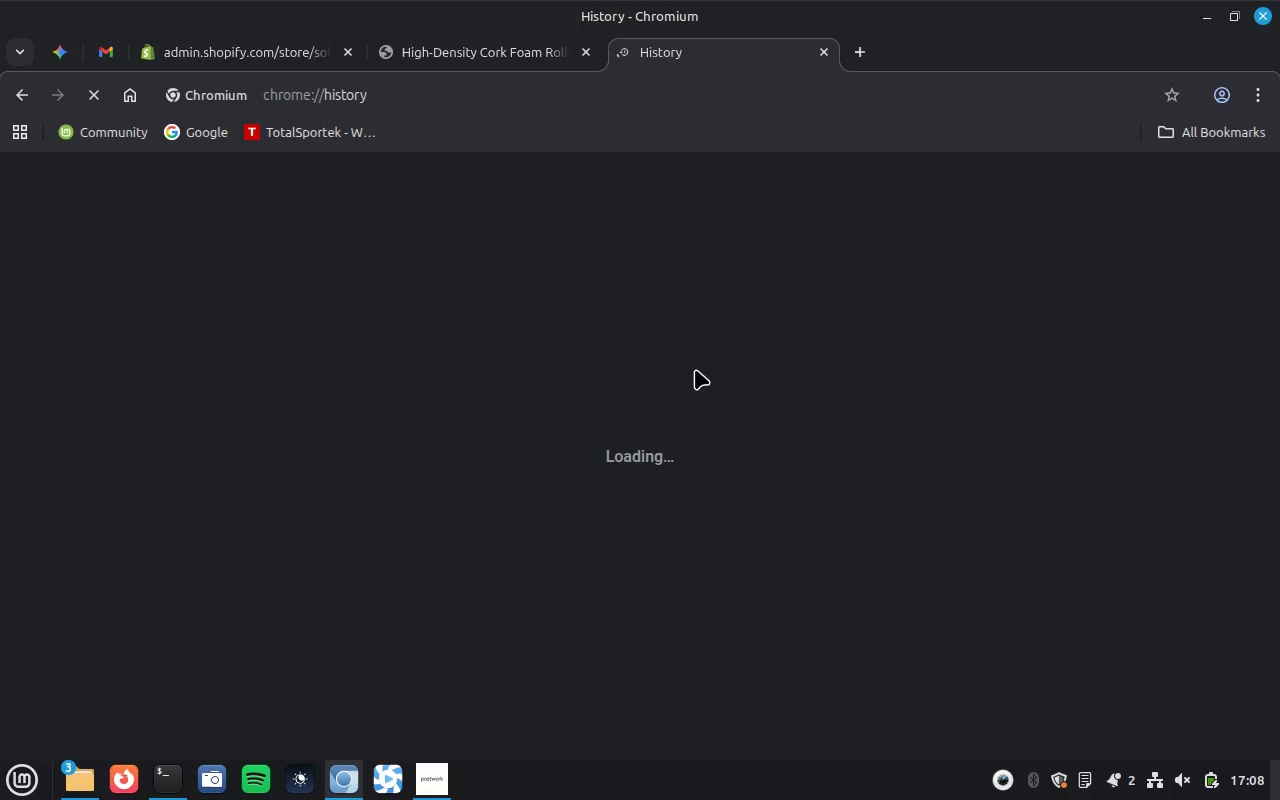 
left_click([545, 444])
 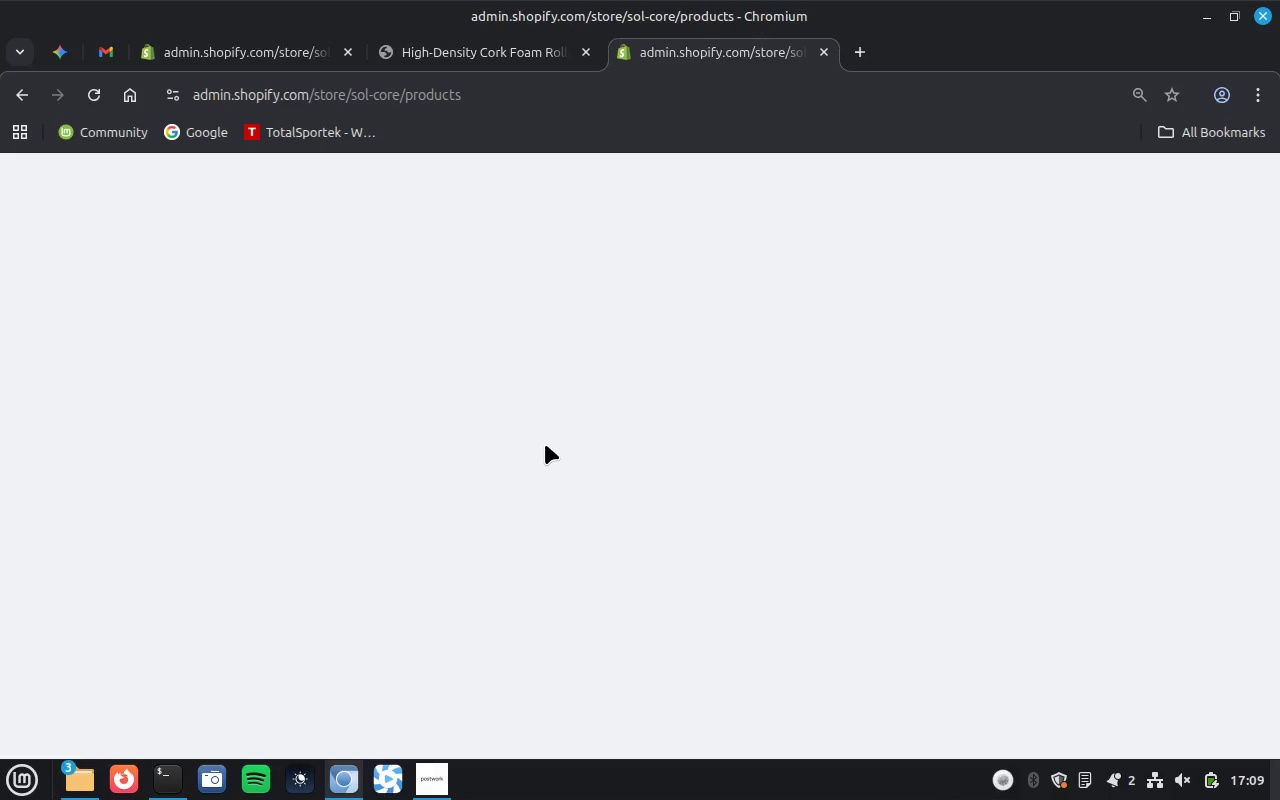 
wait(26.7)
 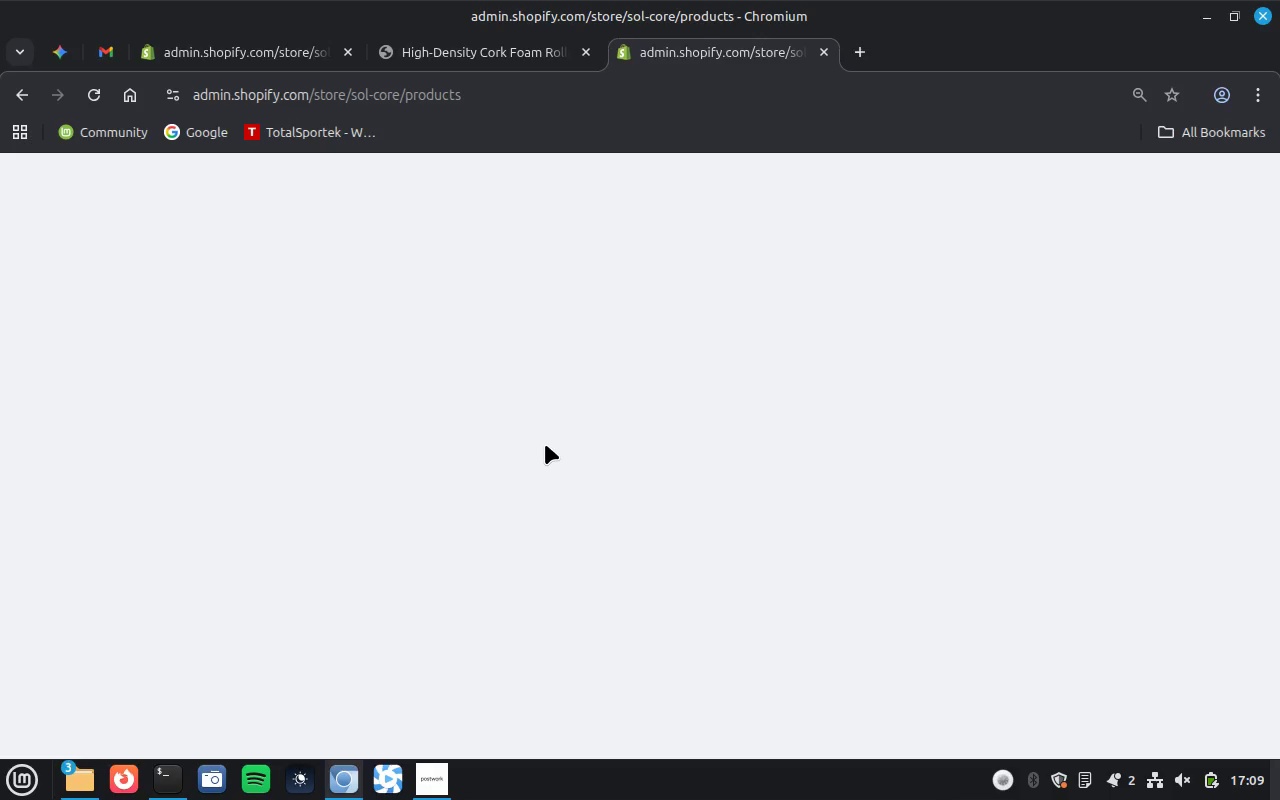 
left_click([85, 93])
 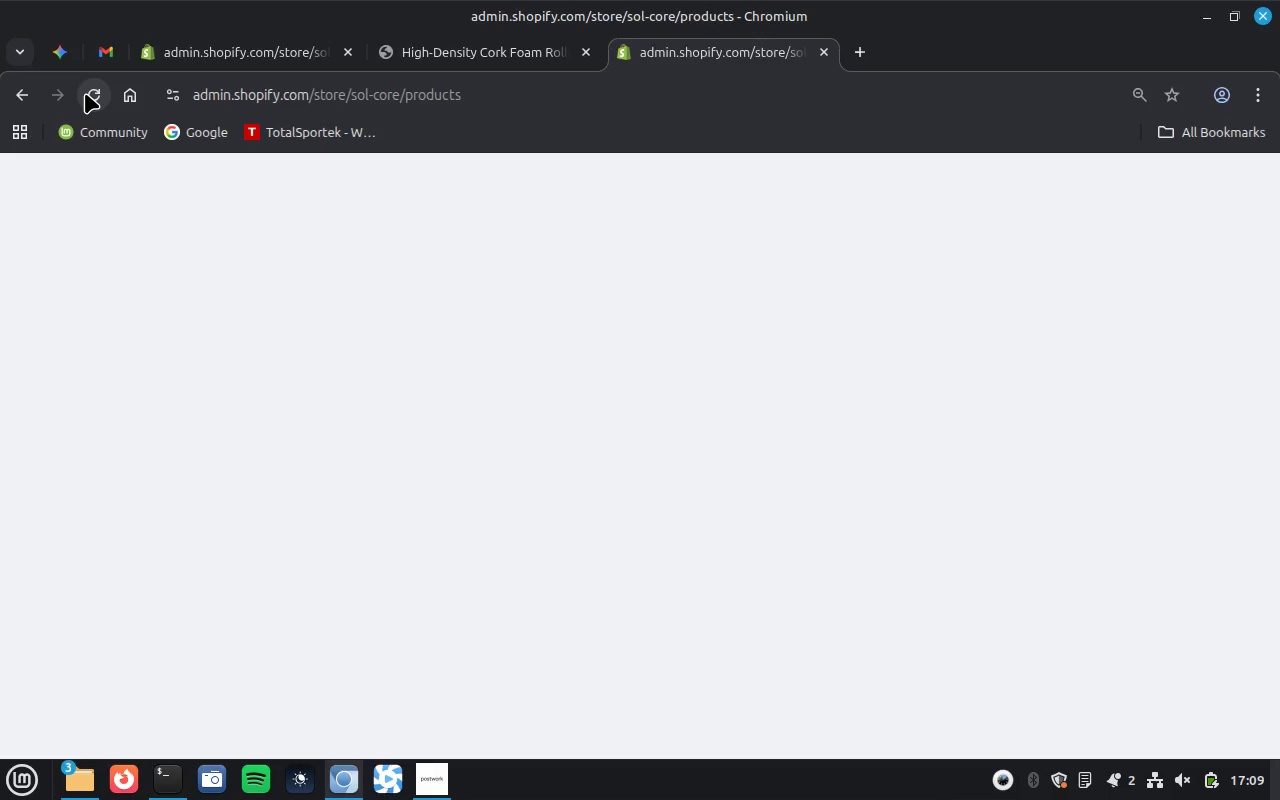 
wait(9.32)
 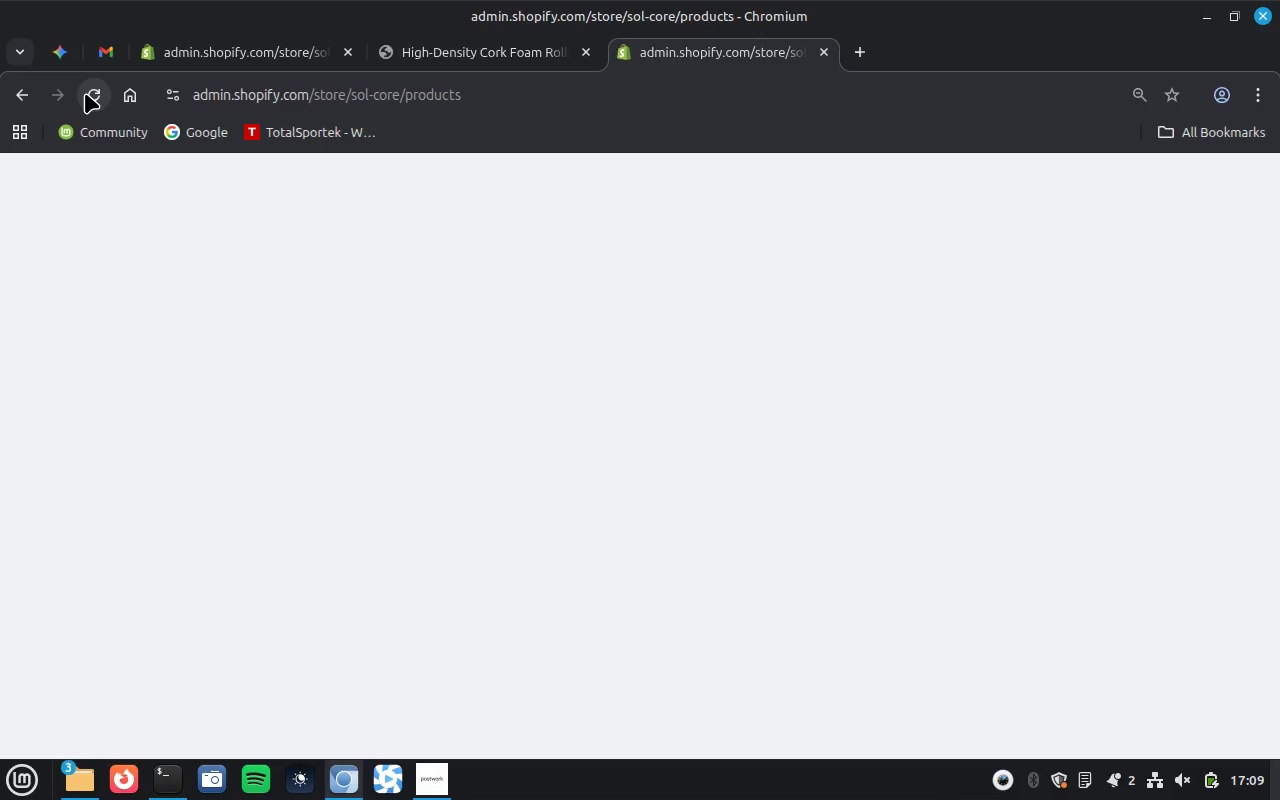 
left_click([85, 93])
 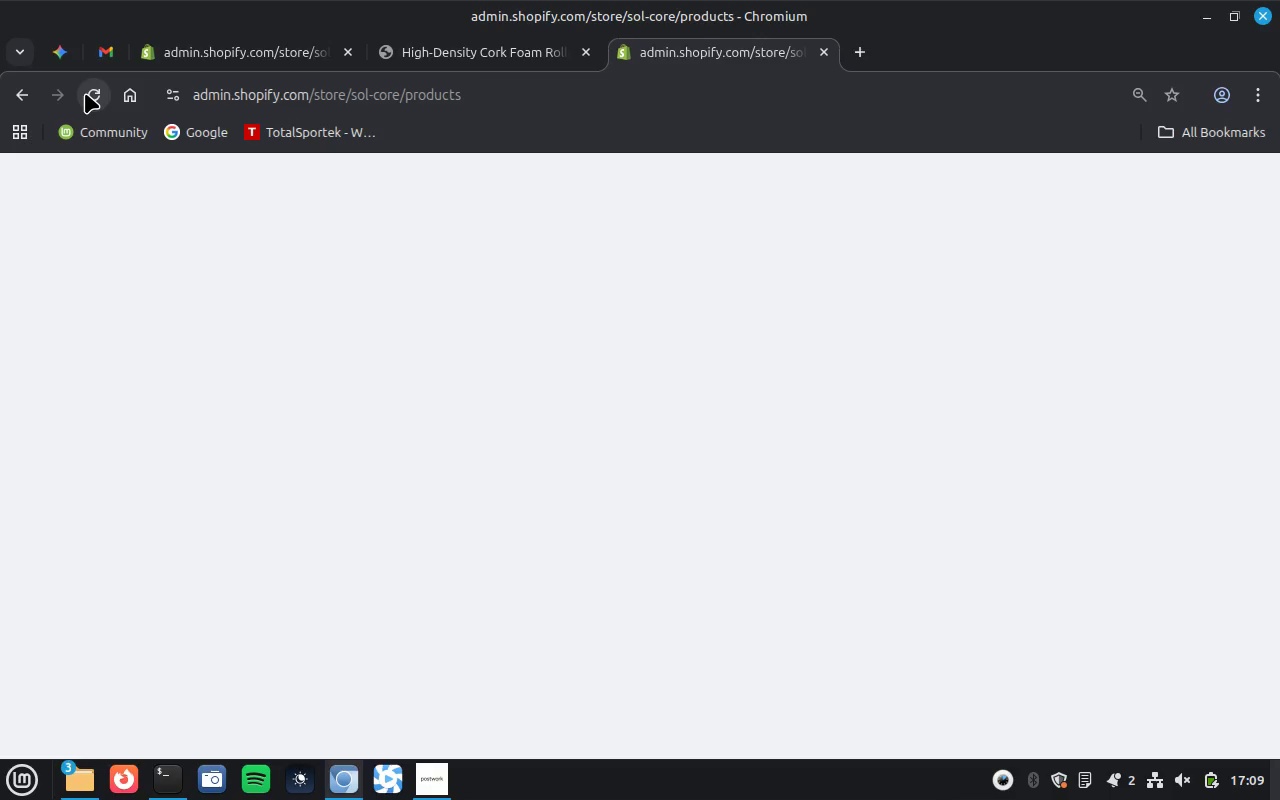 
wait(5.04)
 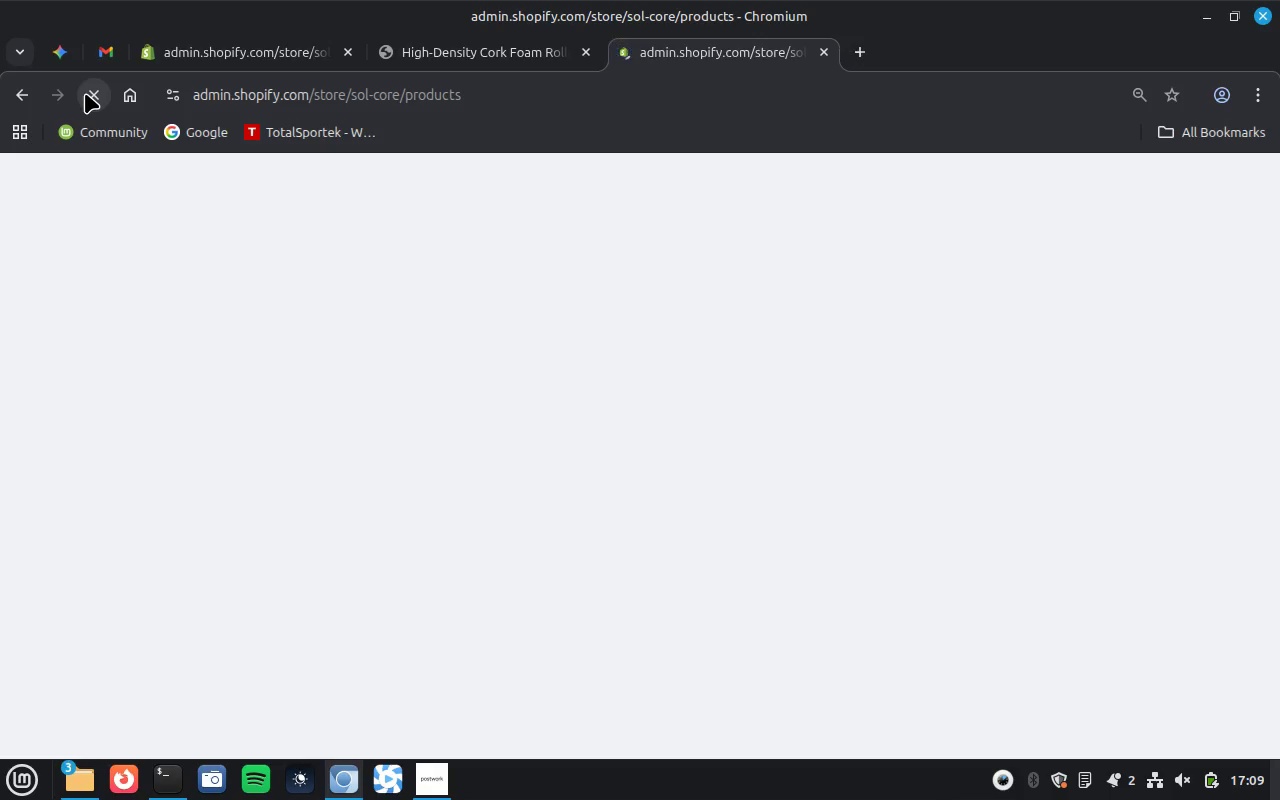 
scroll: coordinate [464, 542], scroll_direction: down, amount: 80.0
 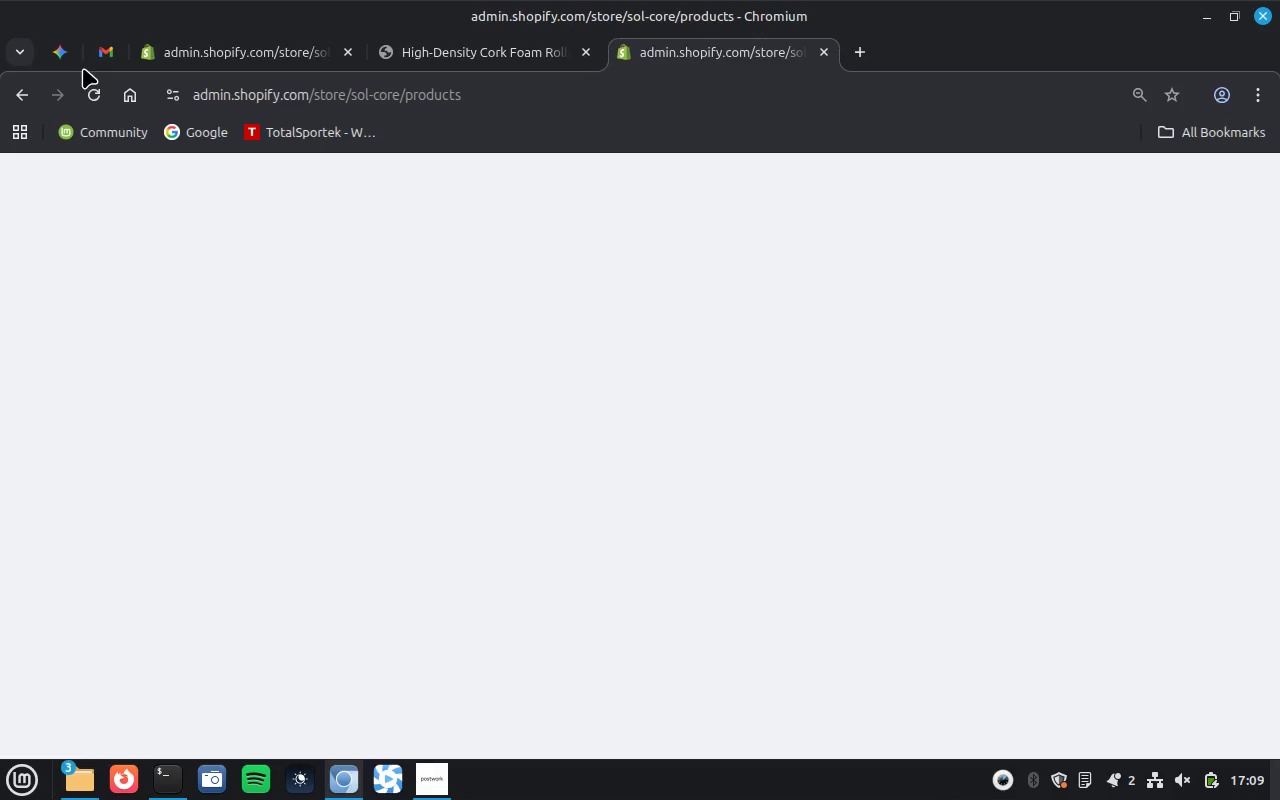 
left_click([99, 101])
 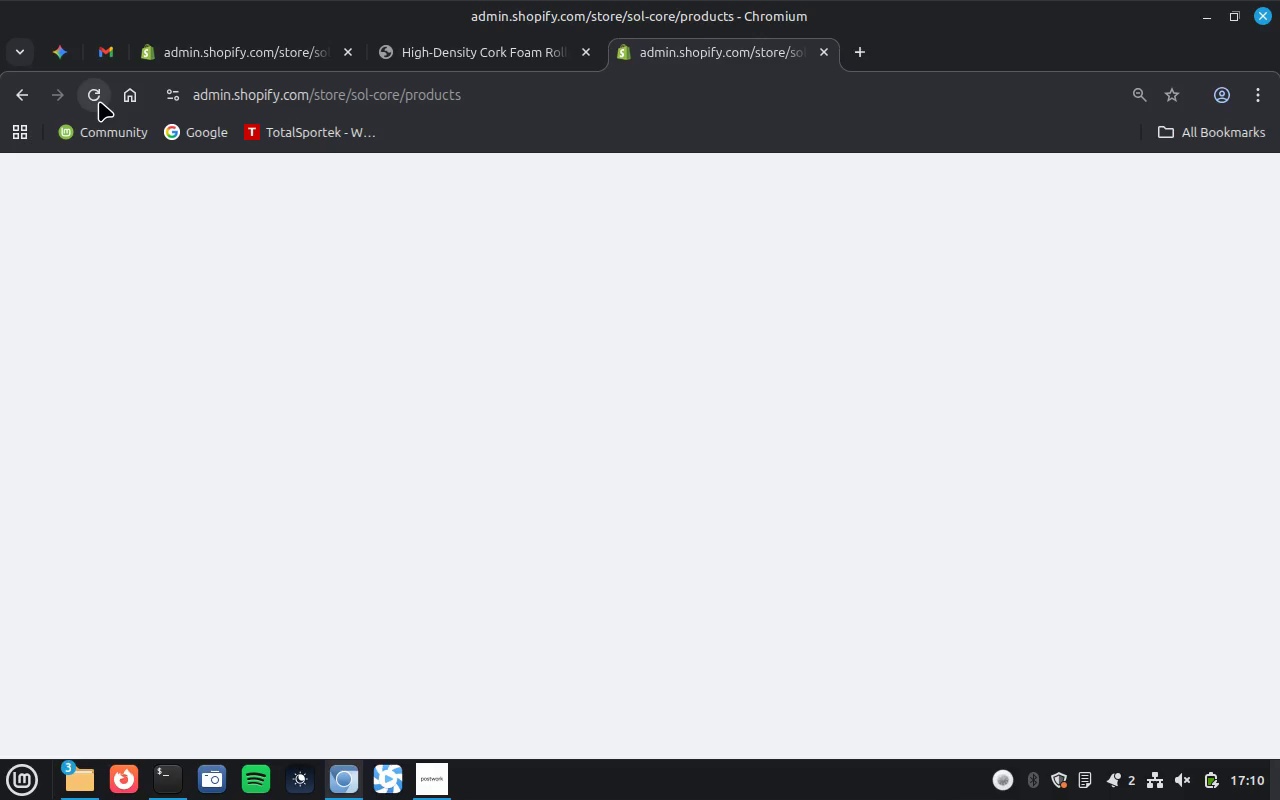 
wait(34.58)
 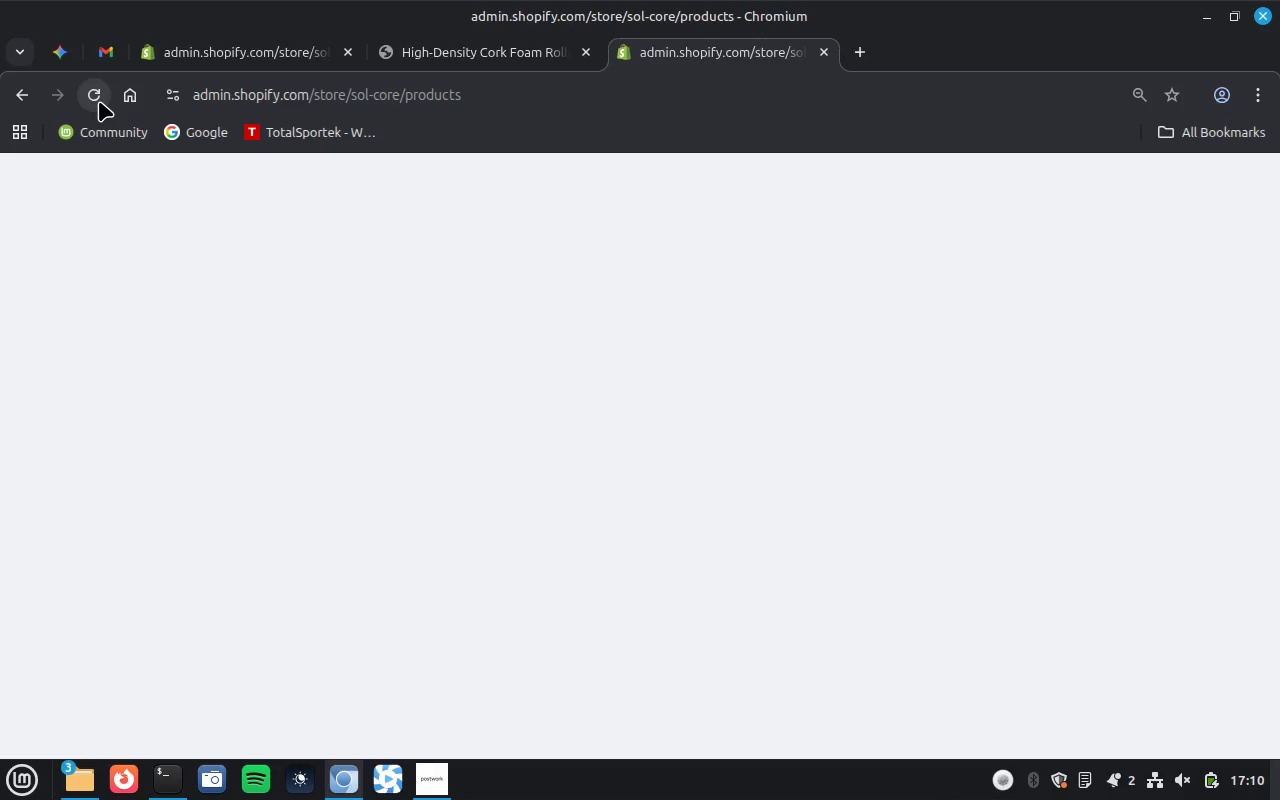 
left_click([108, 95])
 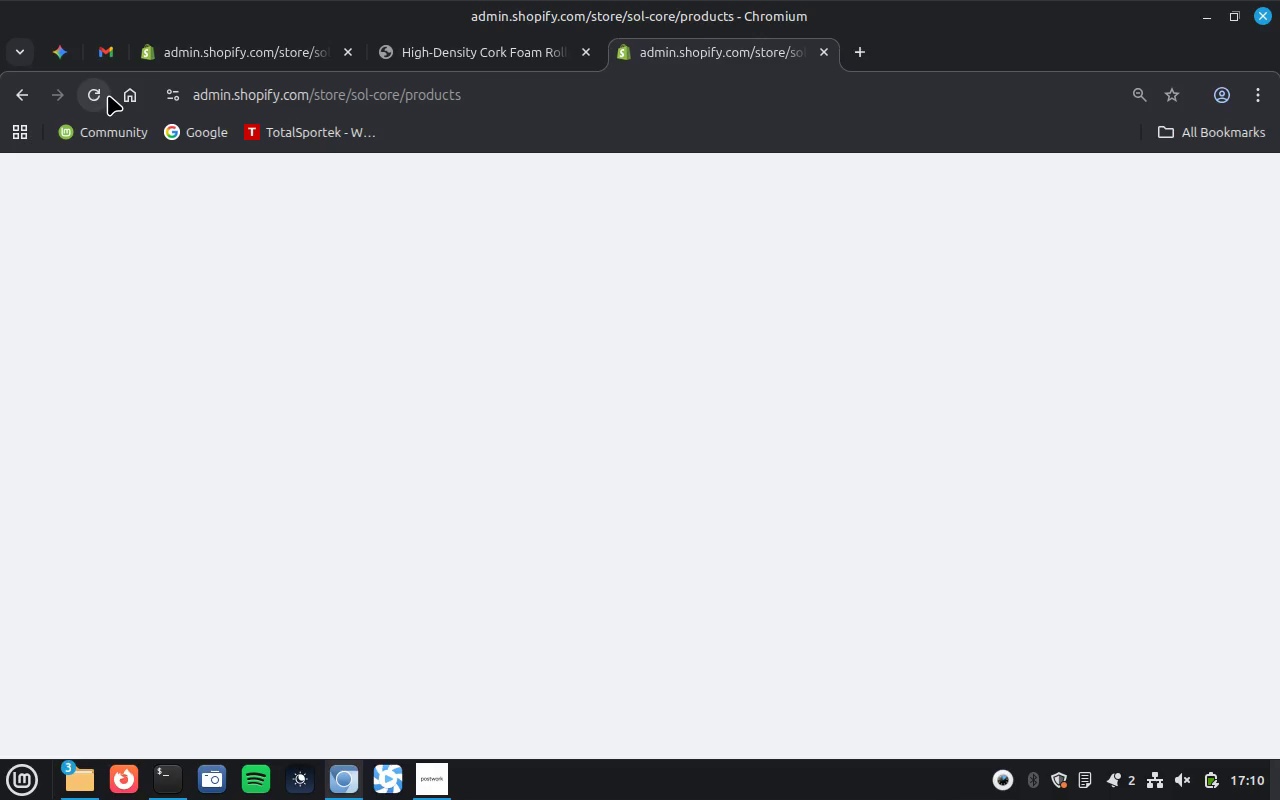 
wait(5.99)
 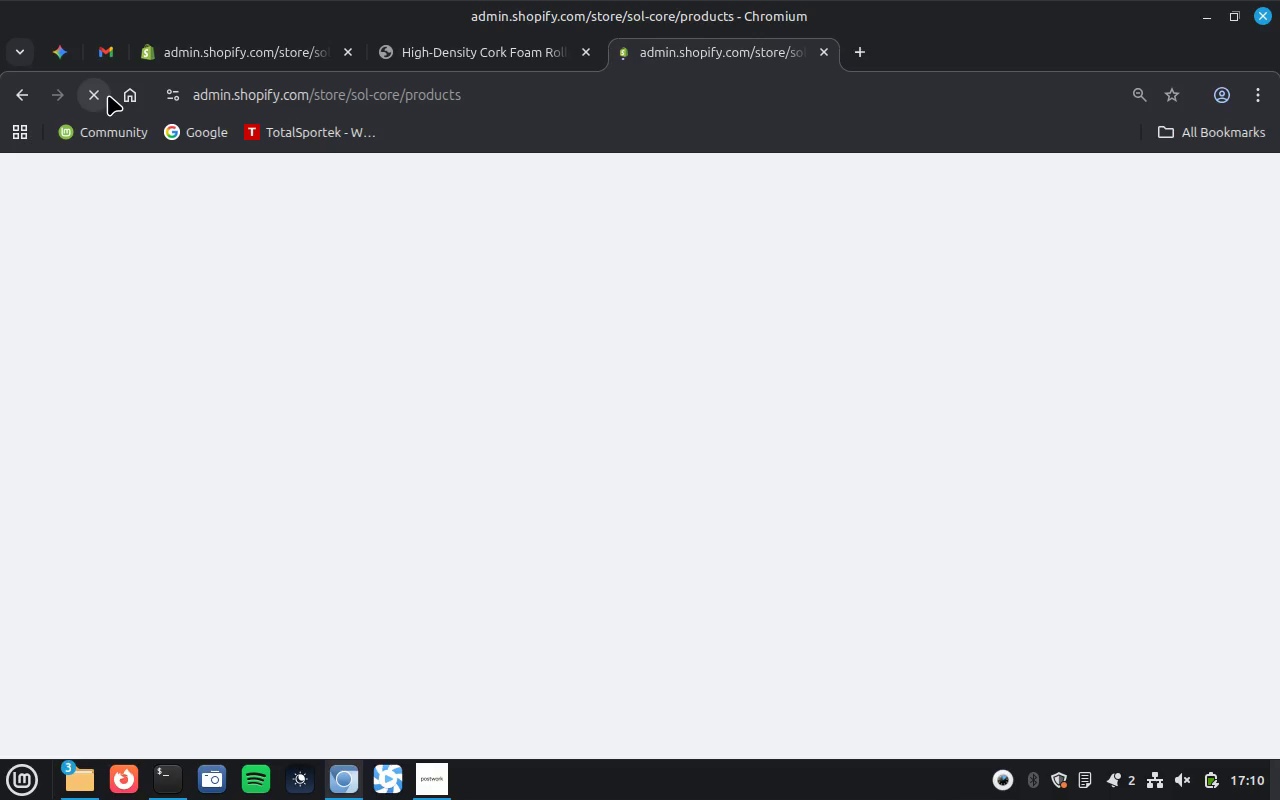 
left_click([93, 95])
 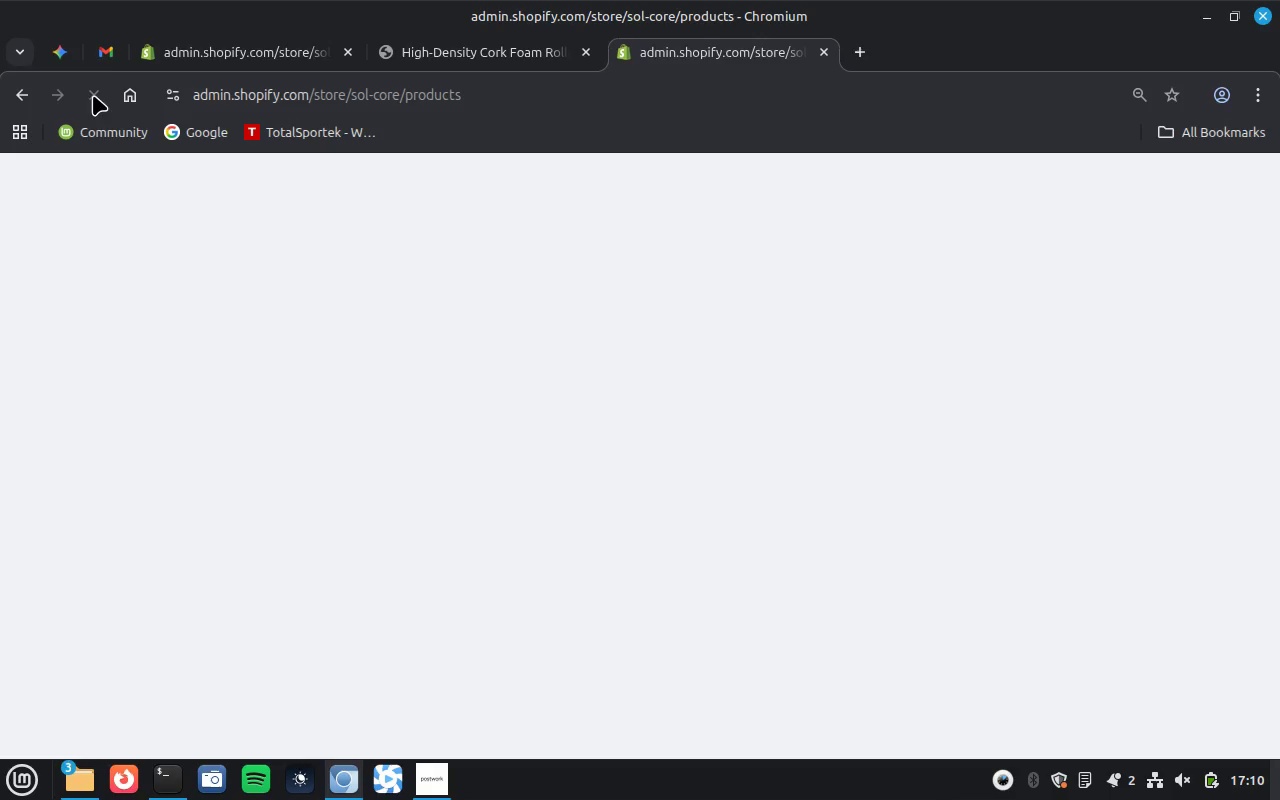 
left_click([240, 53])
 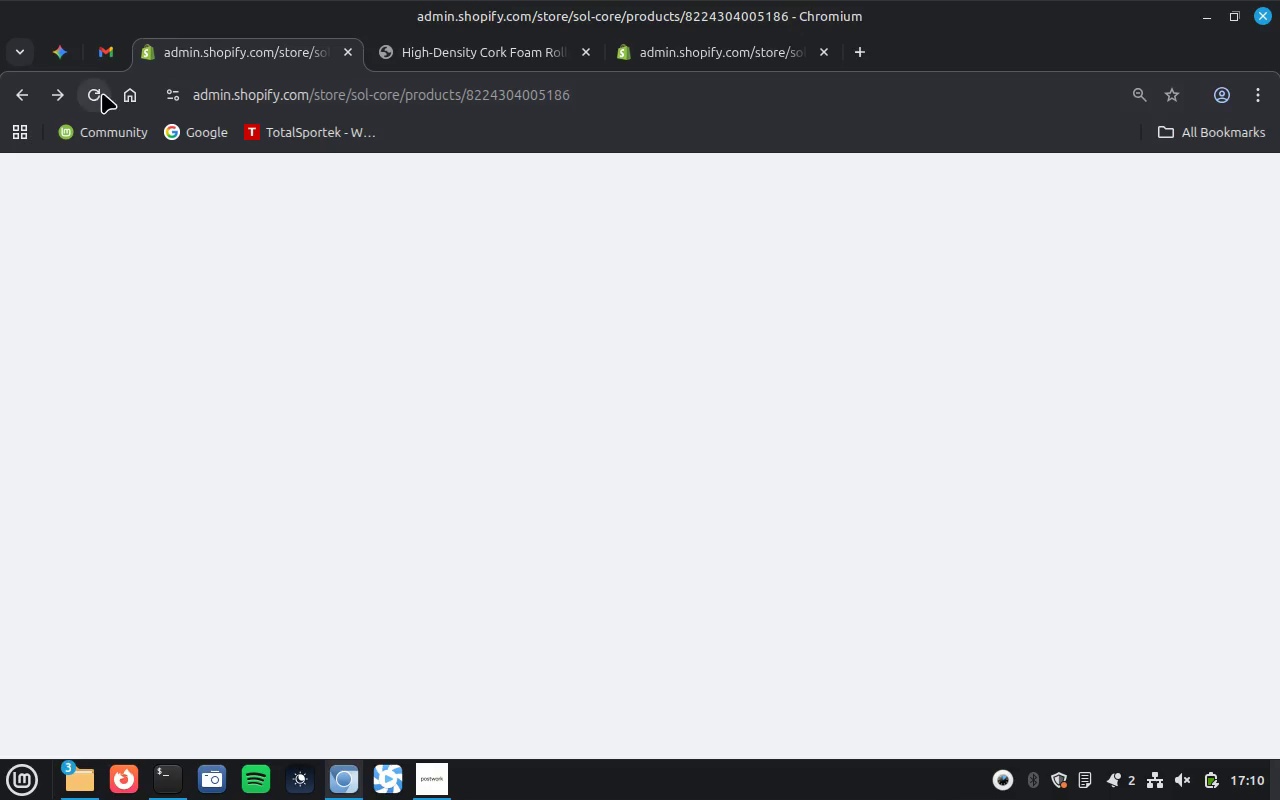 
left_click([101, 93])
 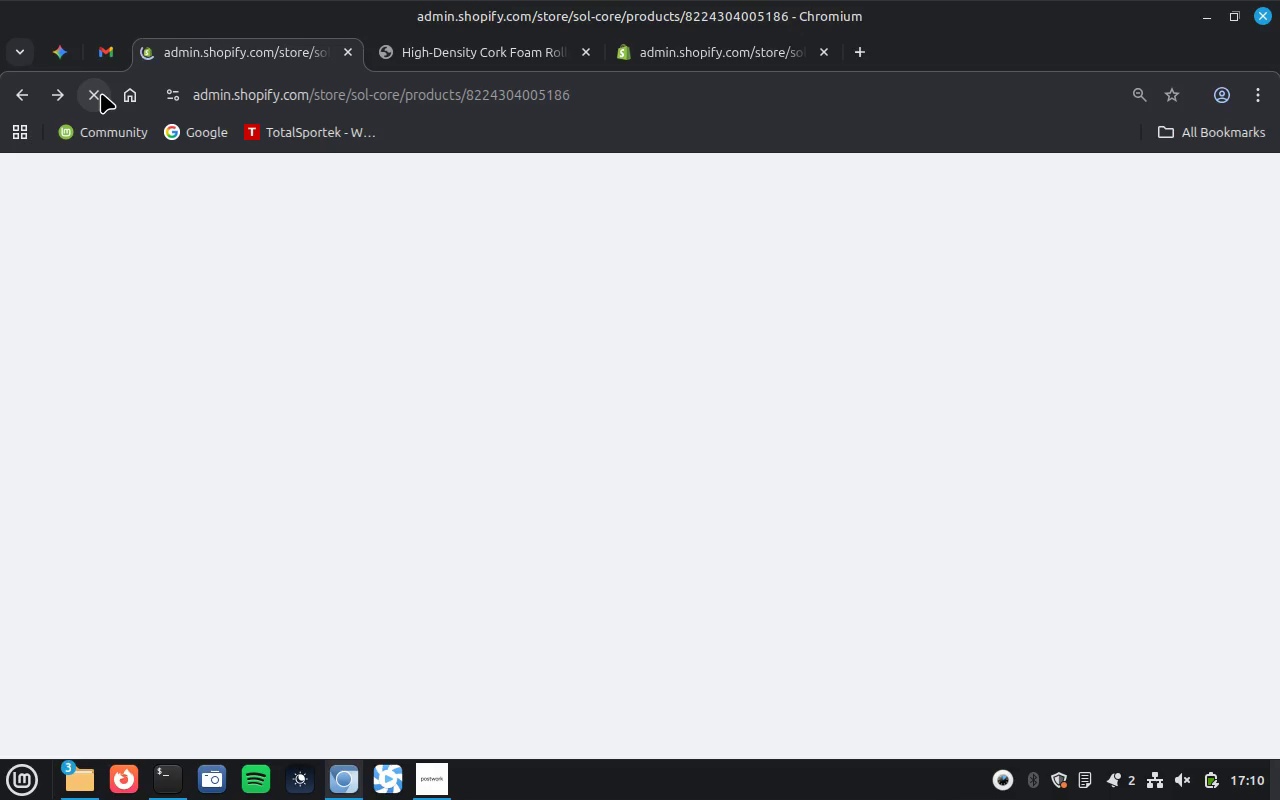 
wait(8.1)
 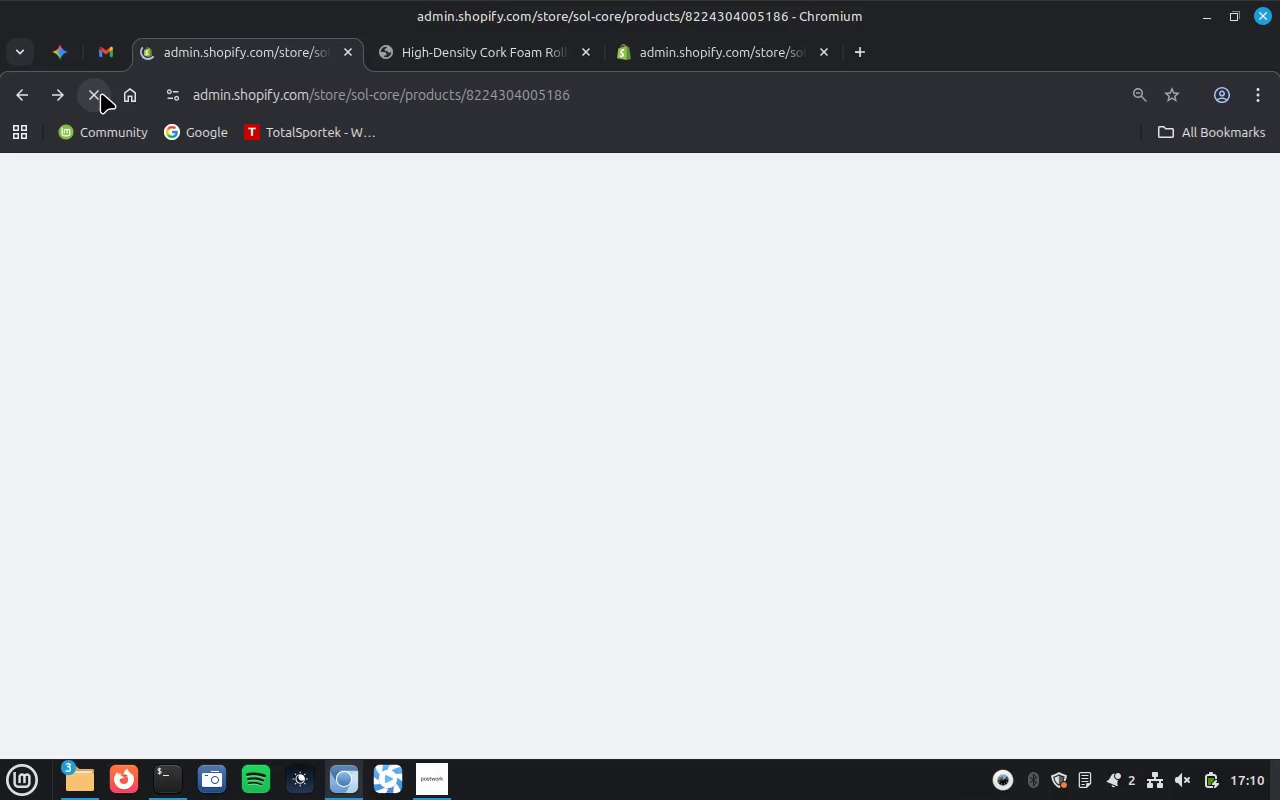 
left_click([446, 779])